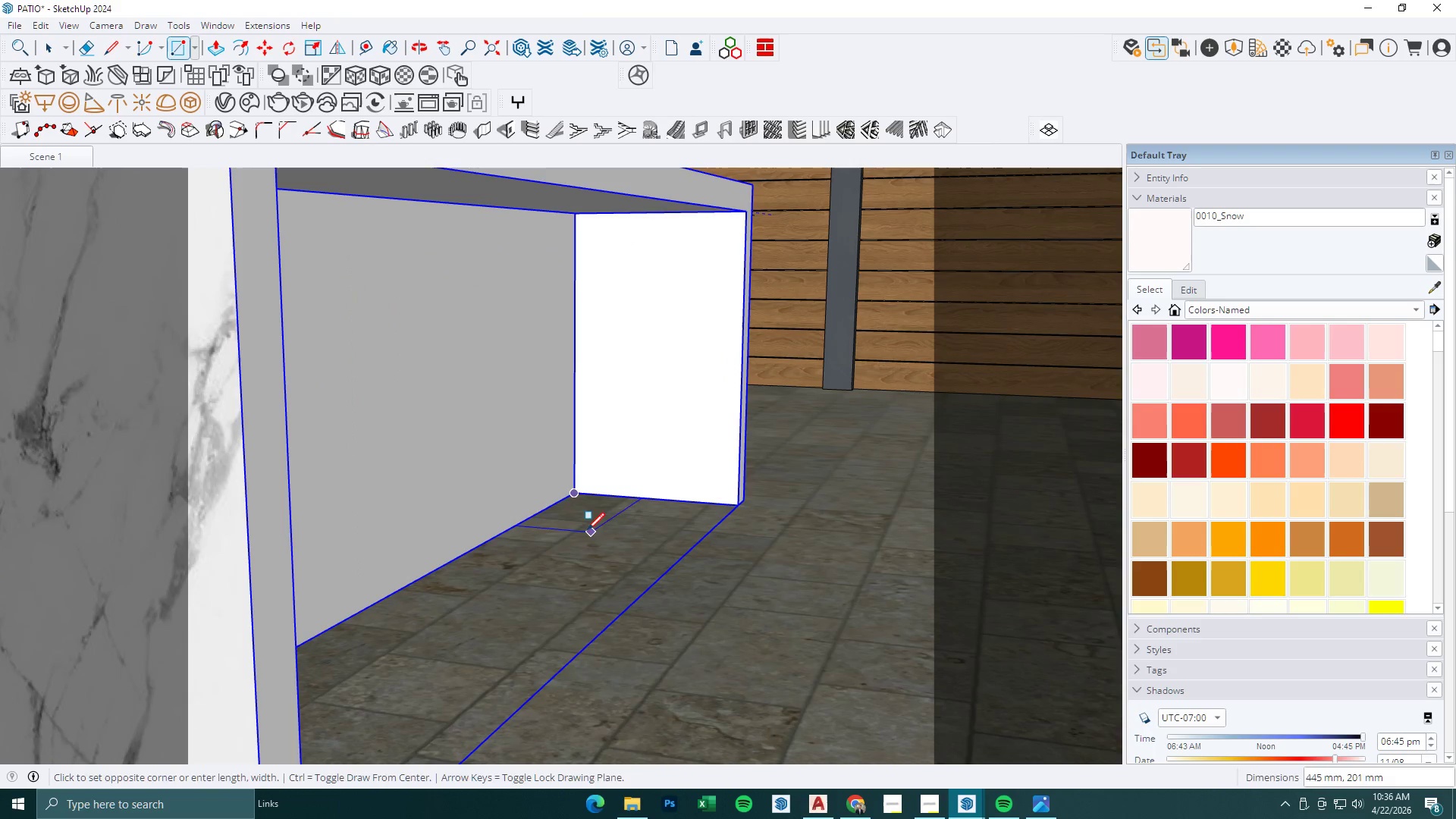 
scroll: coordinate [557, 509], scroll_direction: down, amount: 3.0
 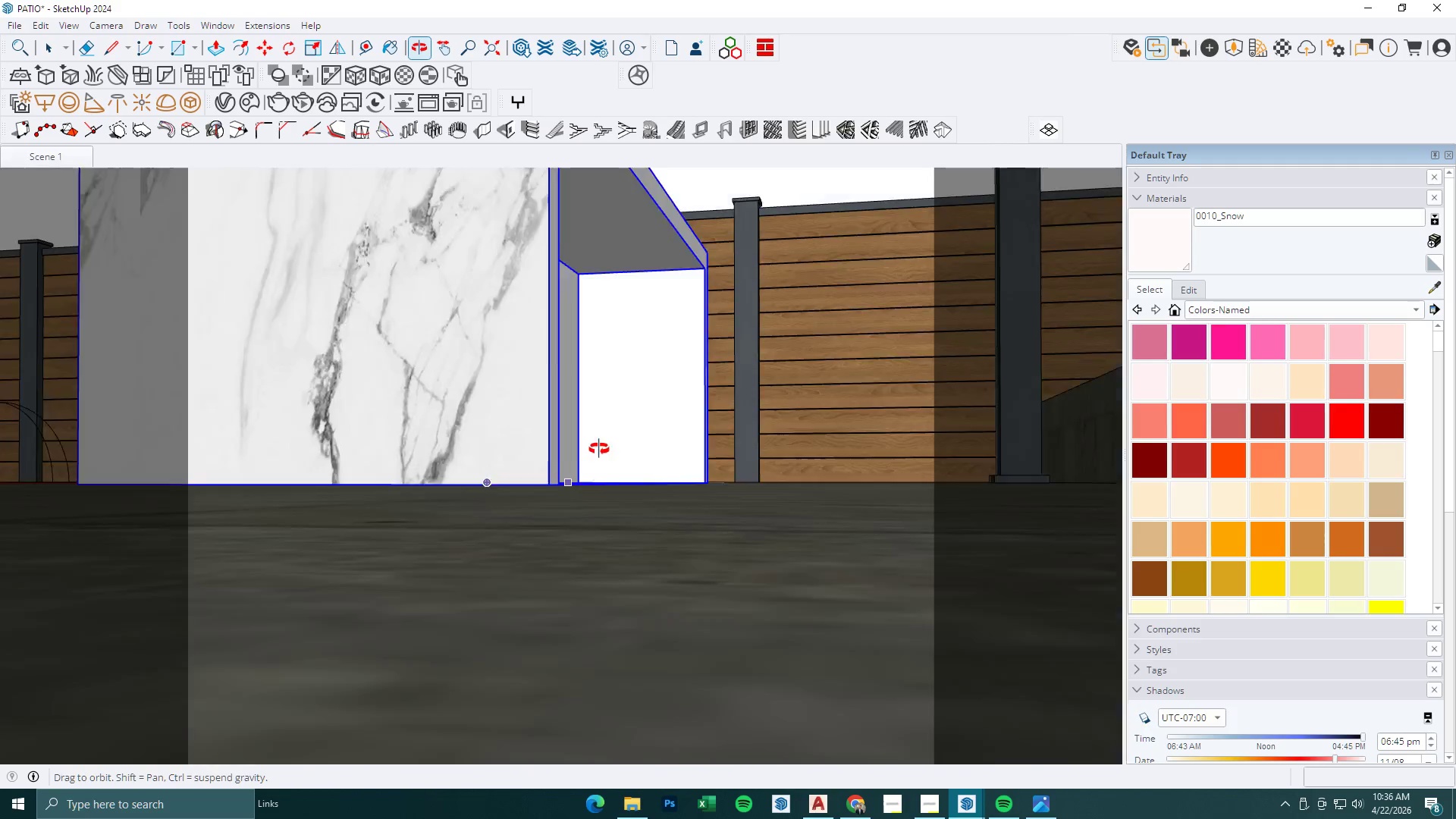 
left_click([662, 218])
 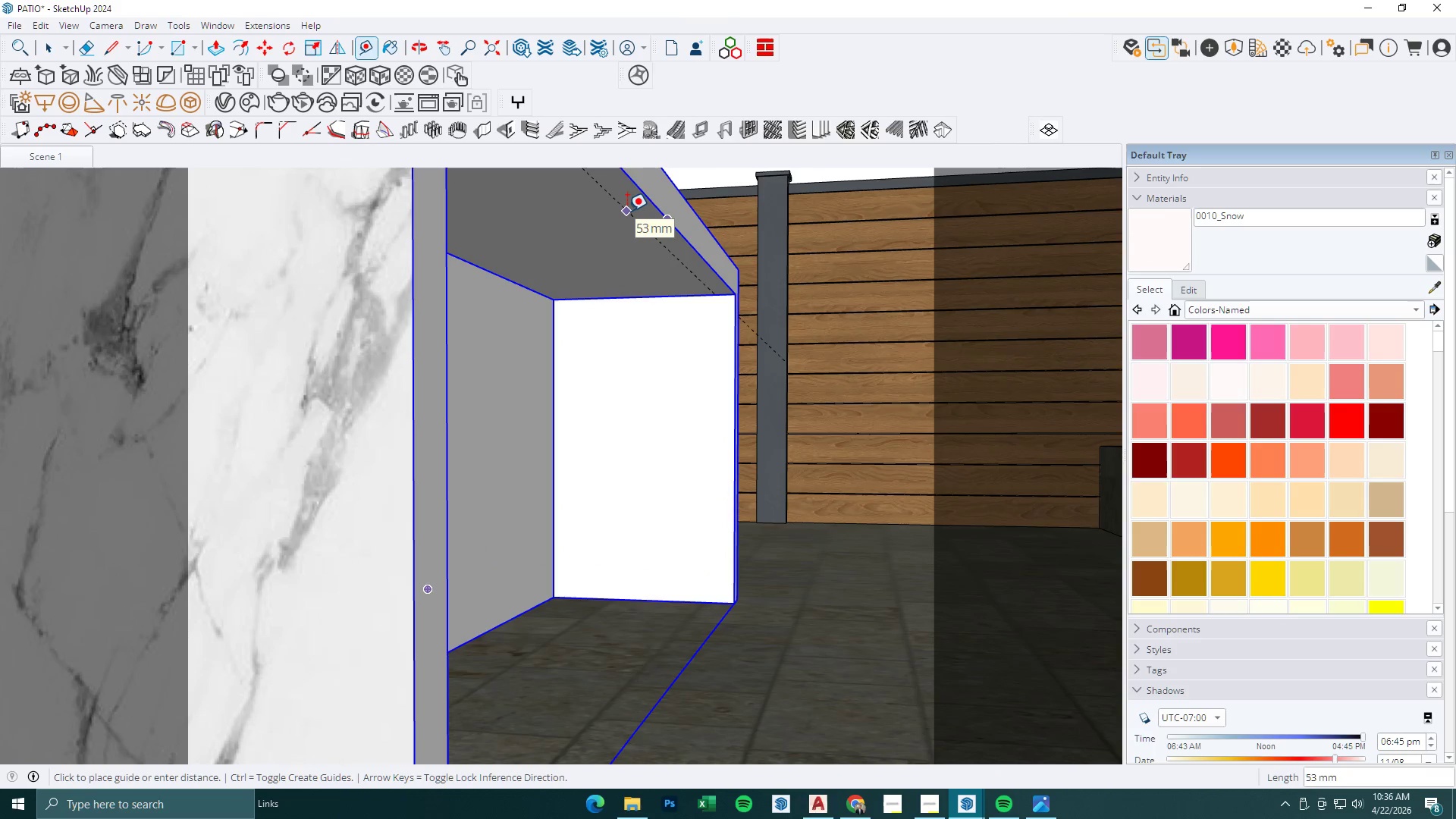 
scroll: coordinate [638, 218], scroll_direction: up, amount: 5.0
 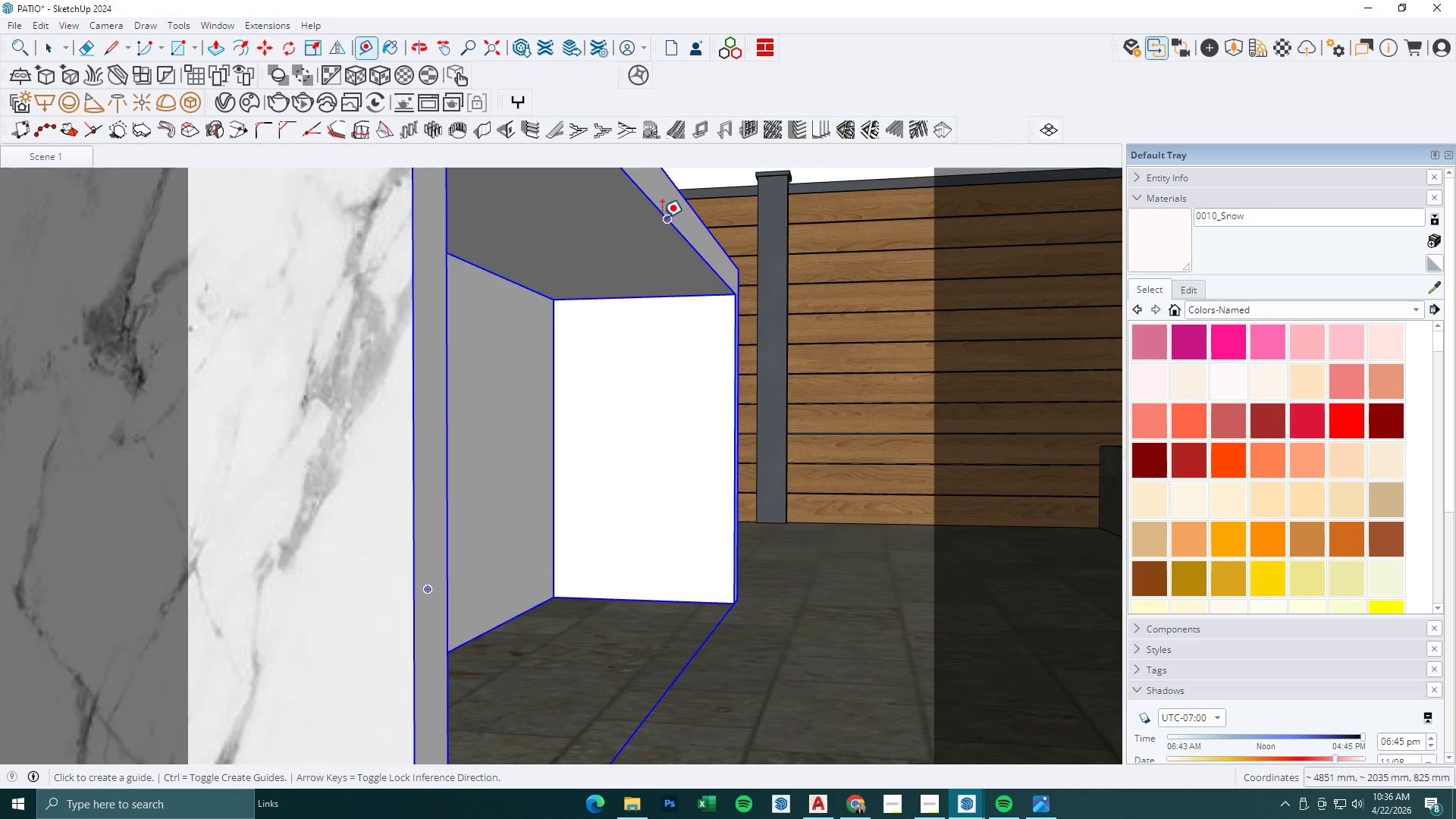 
key(Numpad3)
 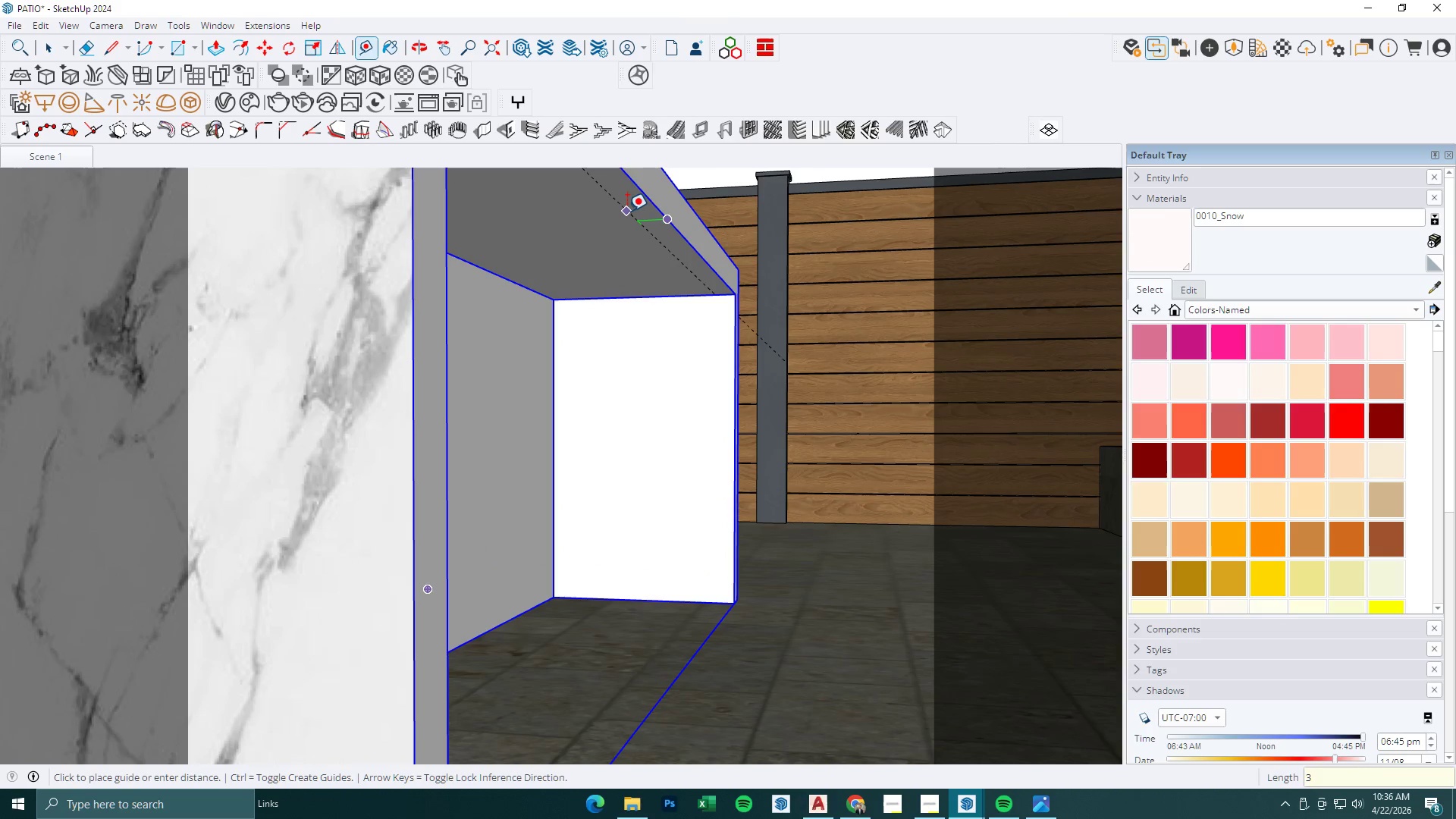 
key(Numpad0)
 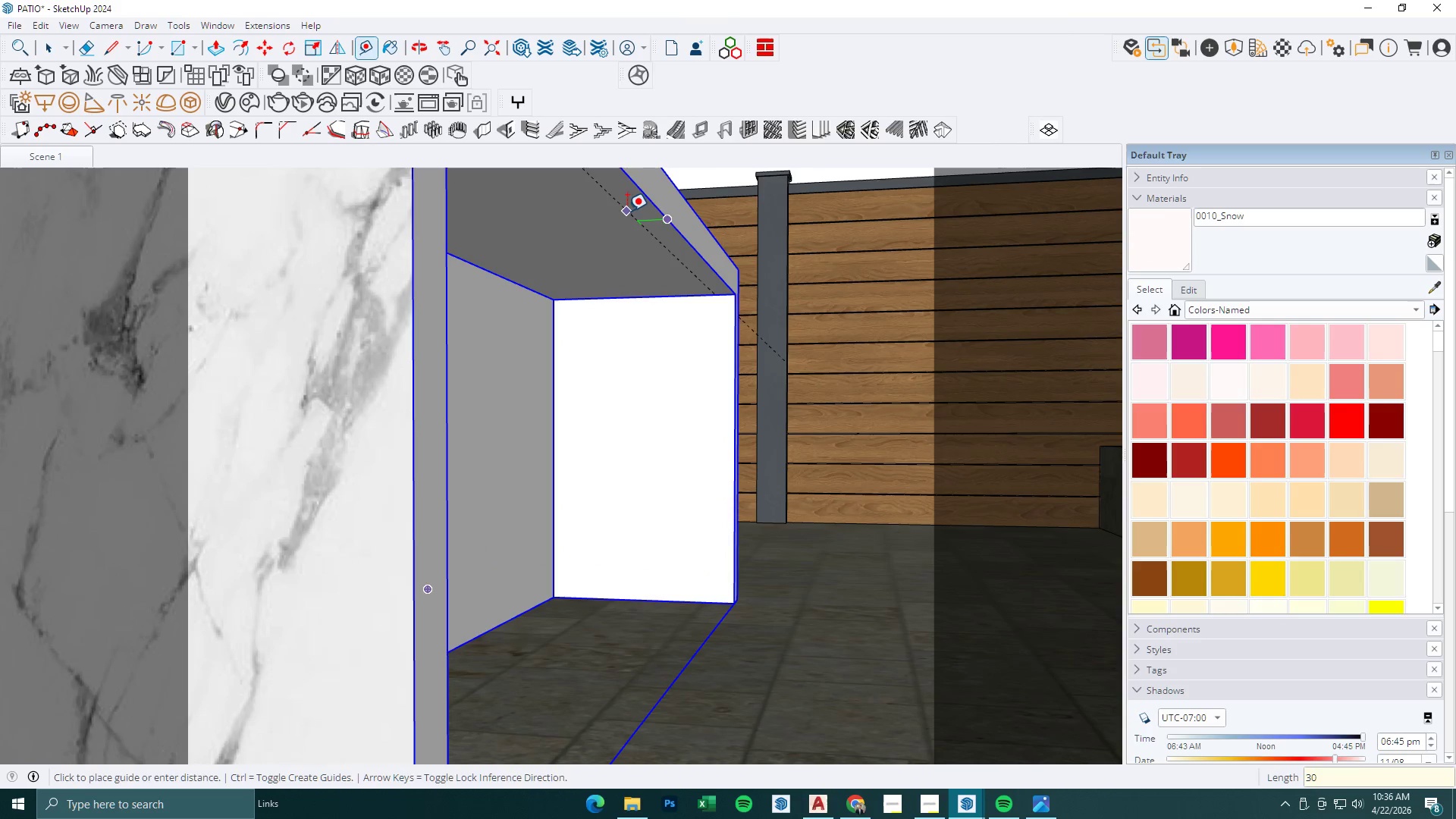 
key(NumpadEnter)
 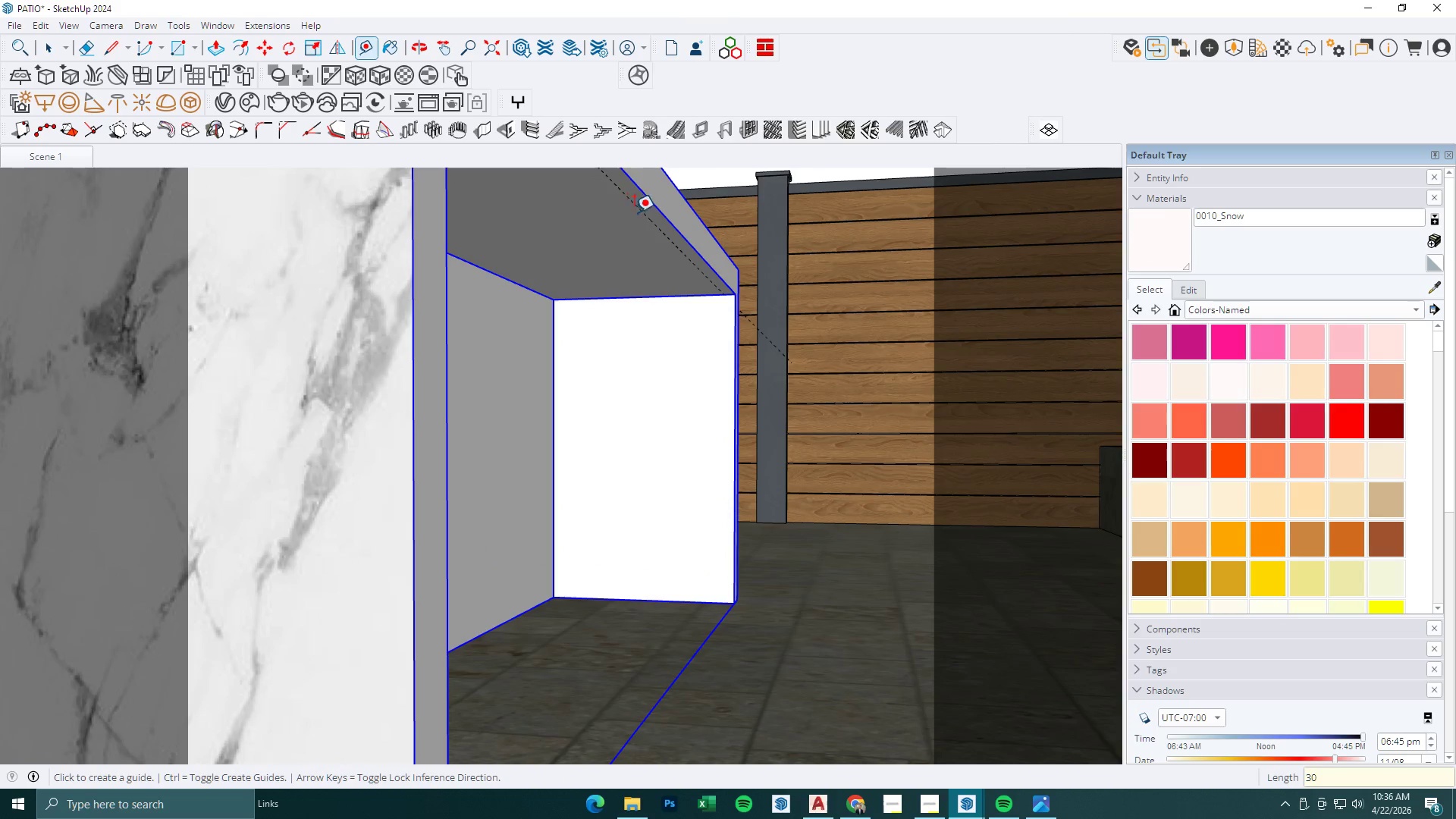 
left_click([644, 218])
 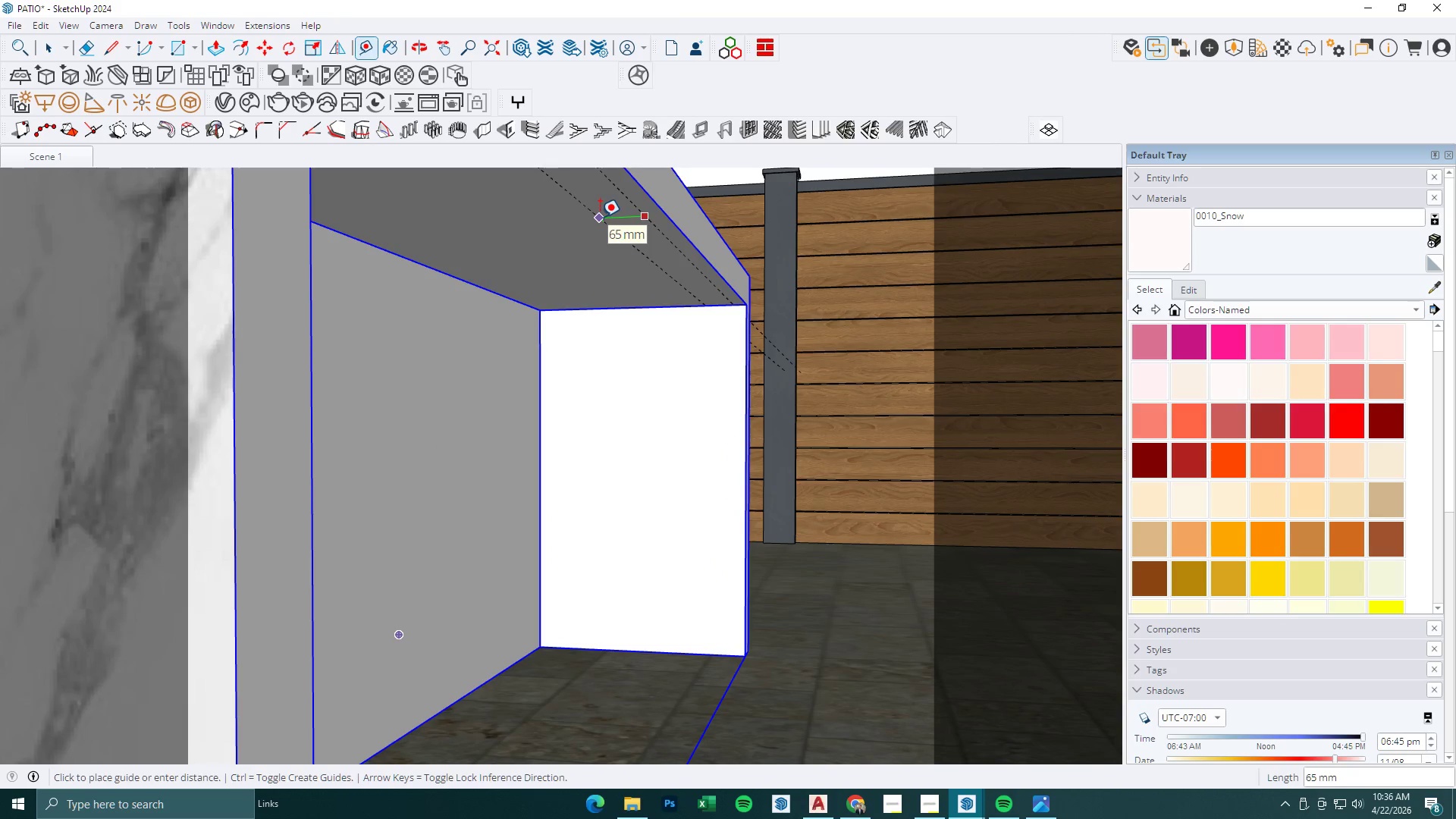 
scroll: coordinate [655, 220], scroll_direction: up, amount: 2.0
 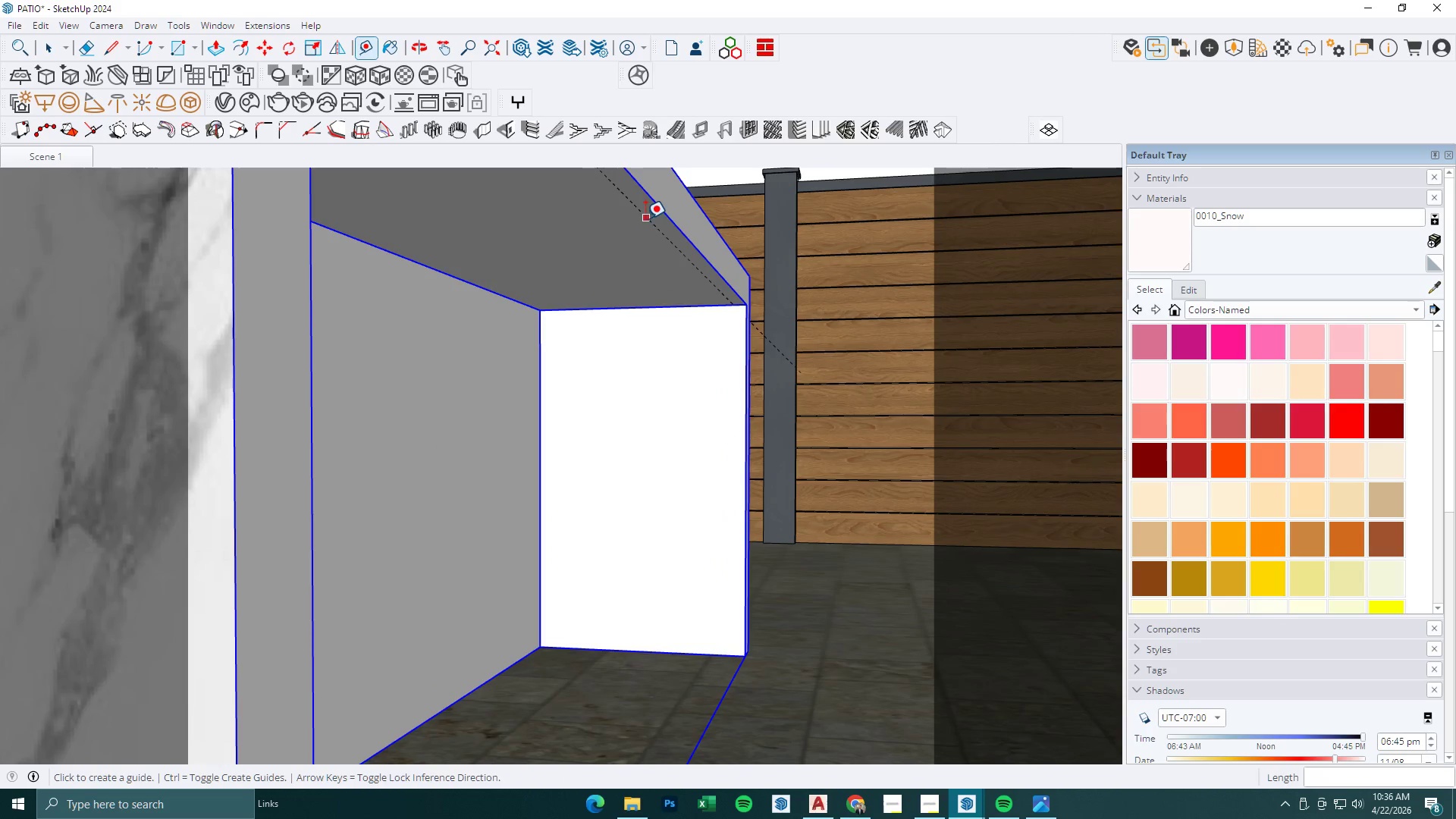 
key(Numpad1)
 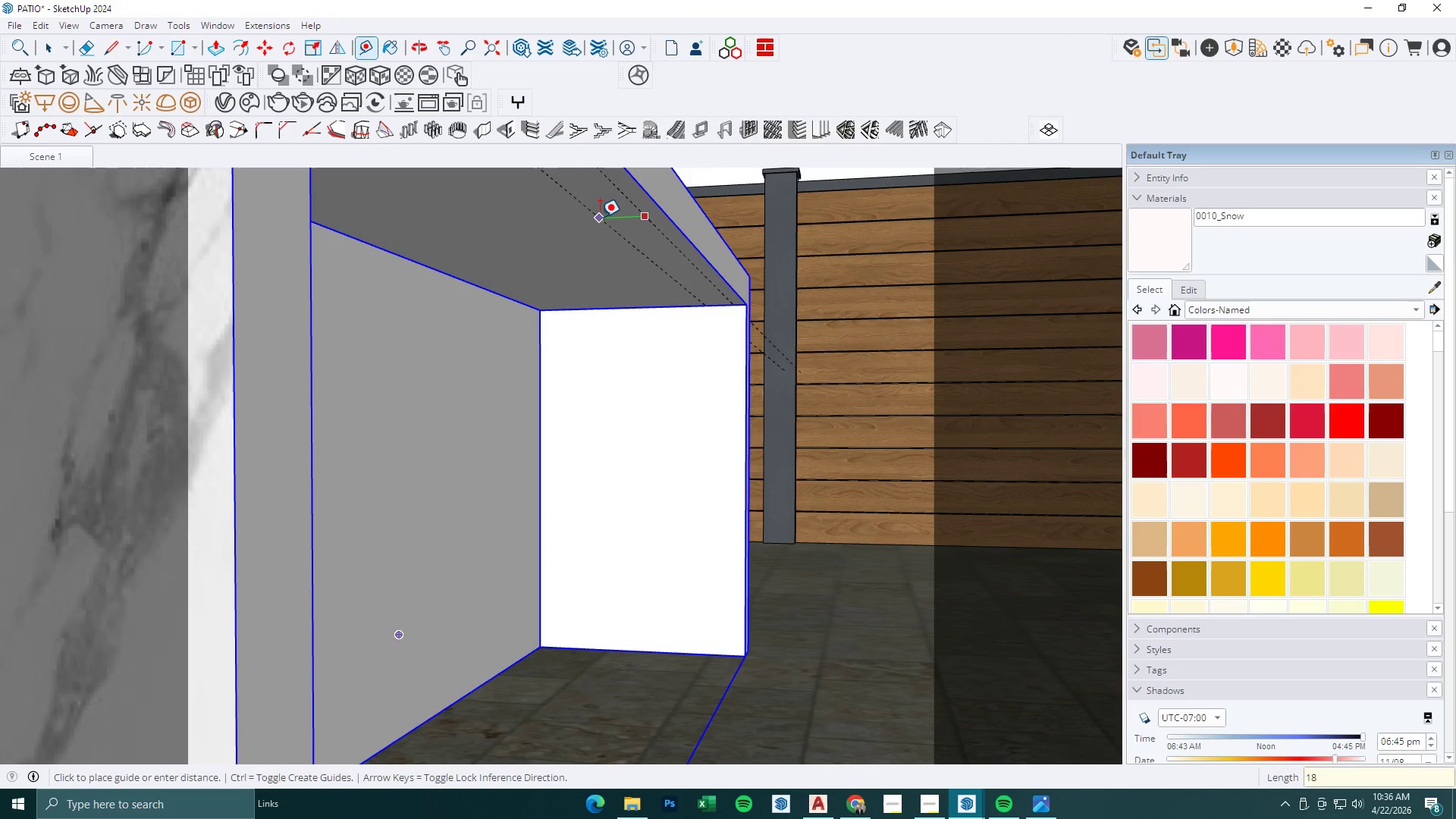 
key(NumpadEnter)
 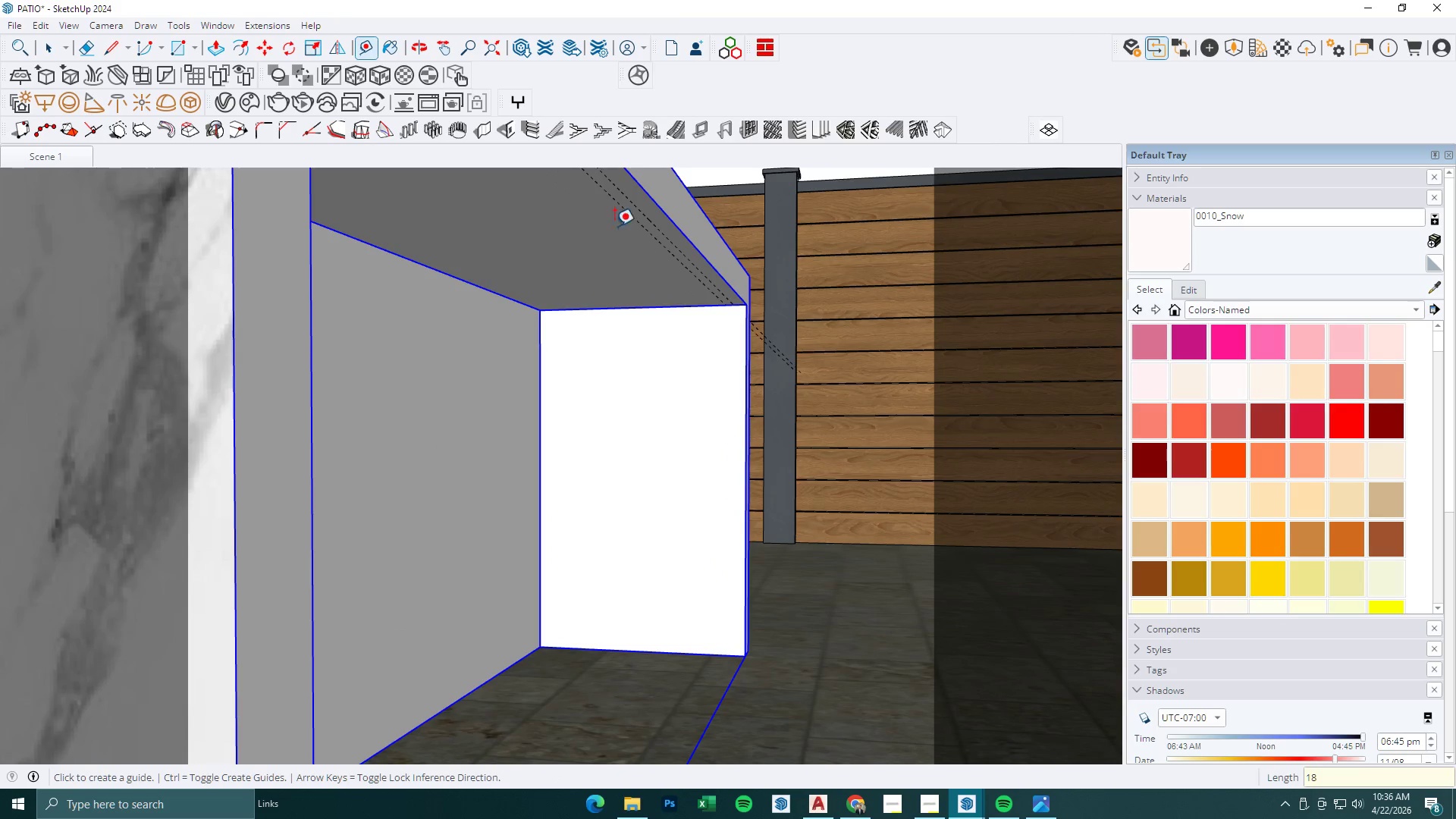 
scroll: coordinate [655, 291], scroll_direction: down, amount: 4.0
 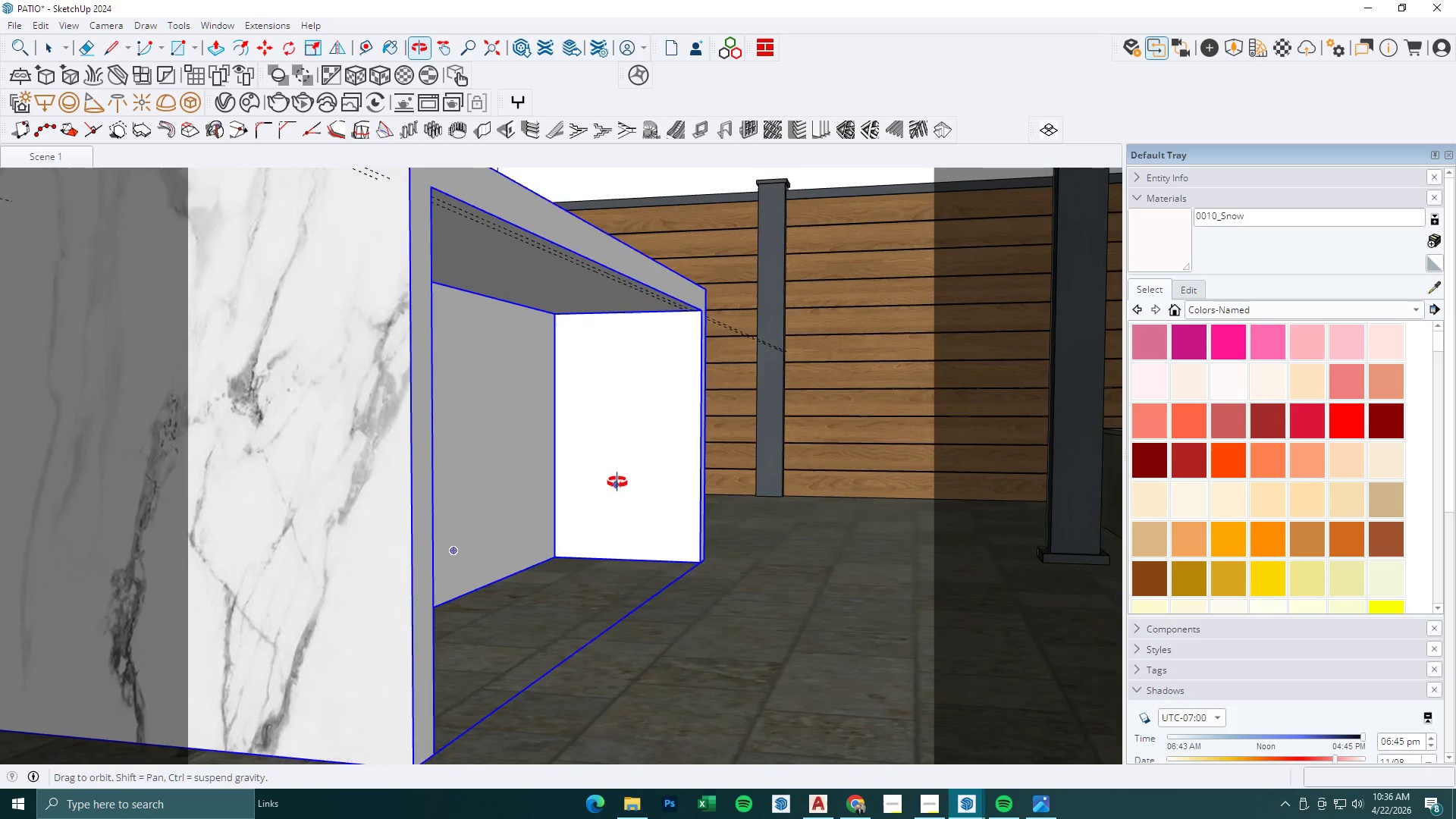 
key(R)
 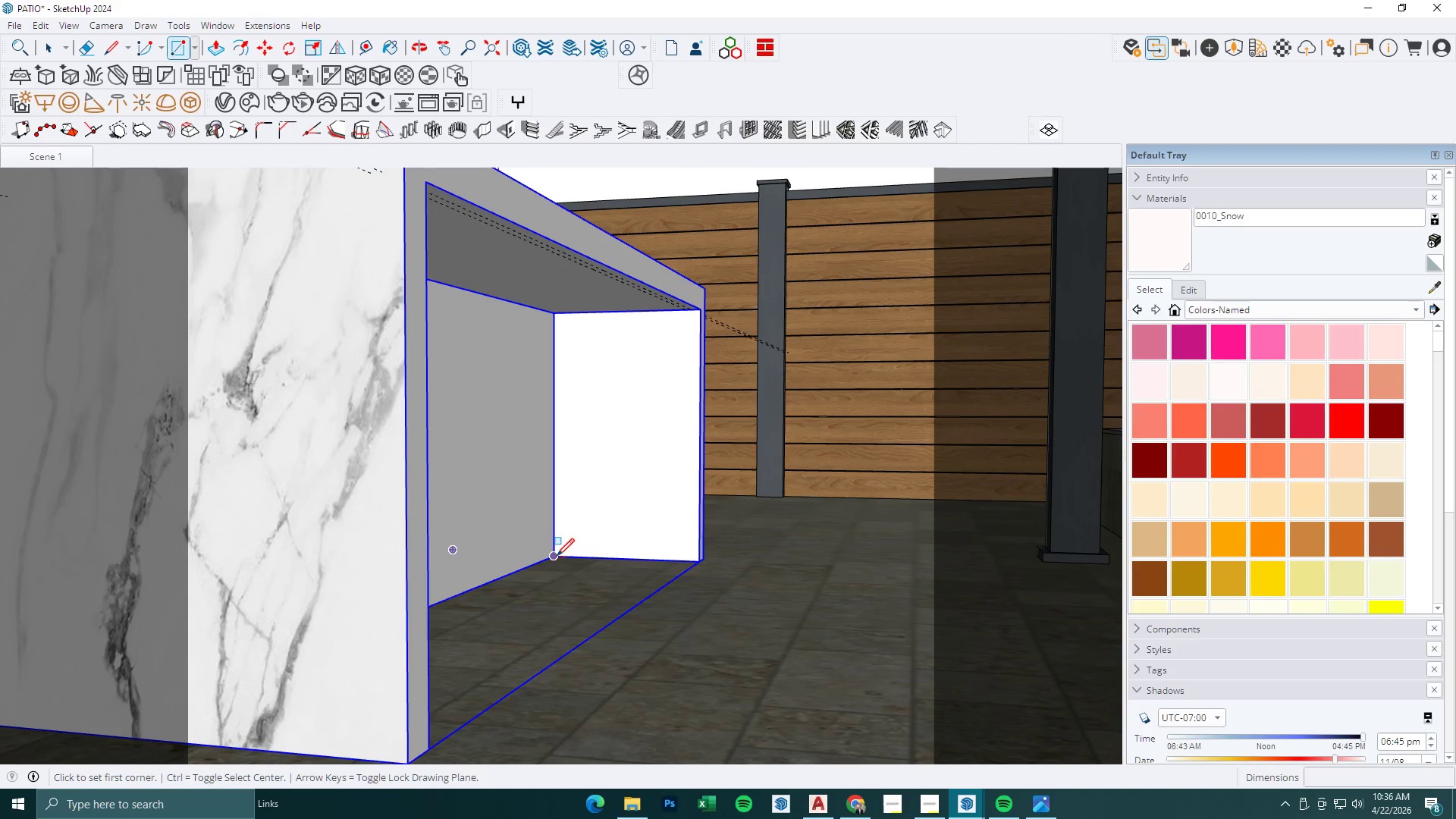 
left_click([557, 556])
 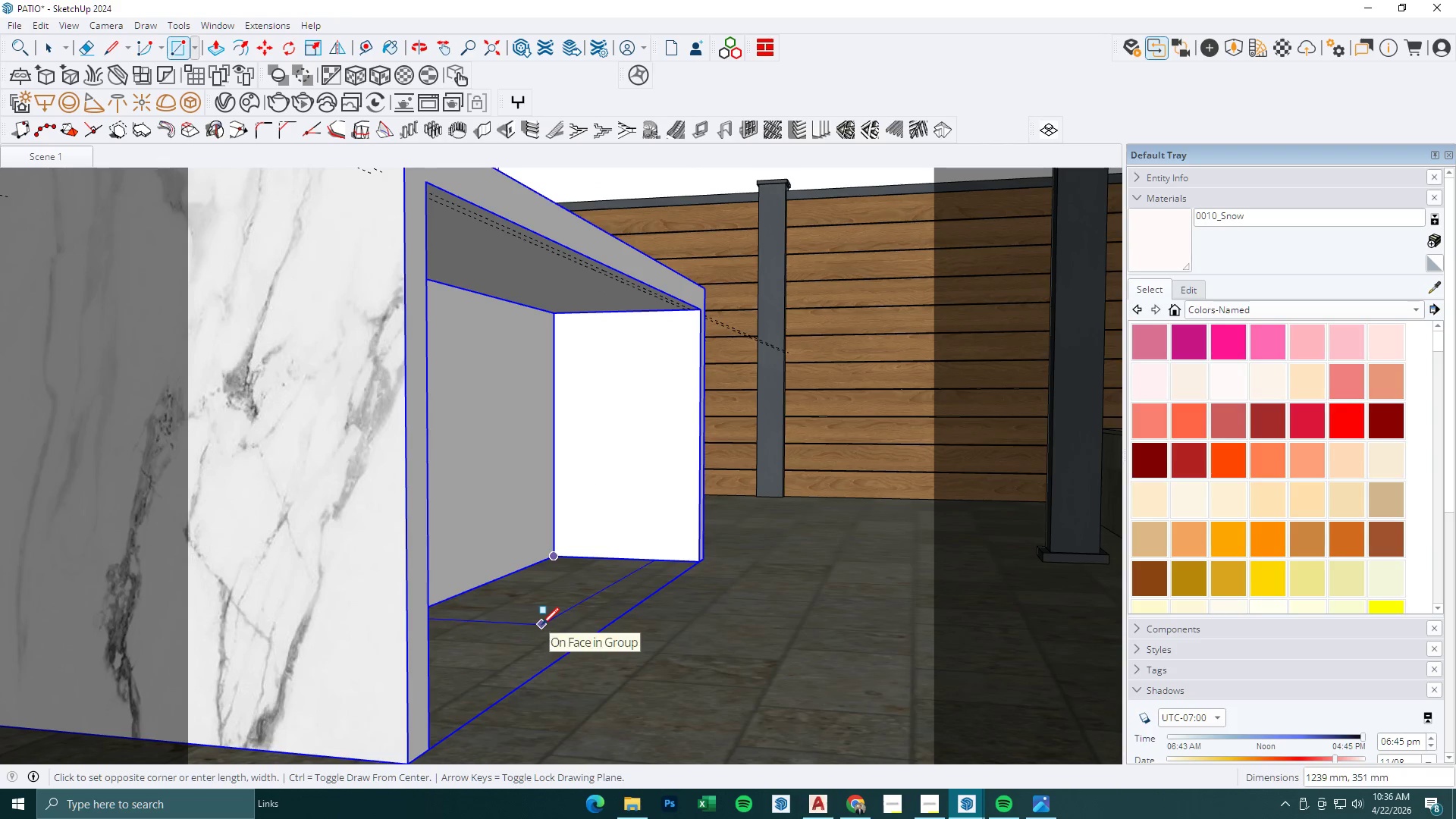 
left_click([541, 625])
 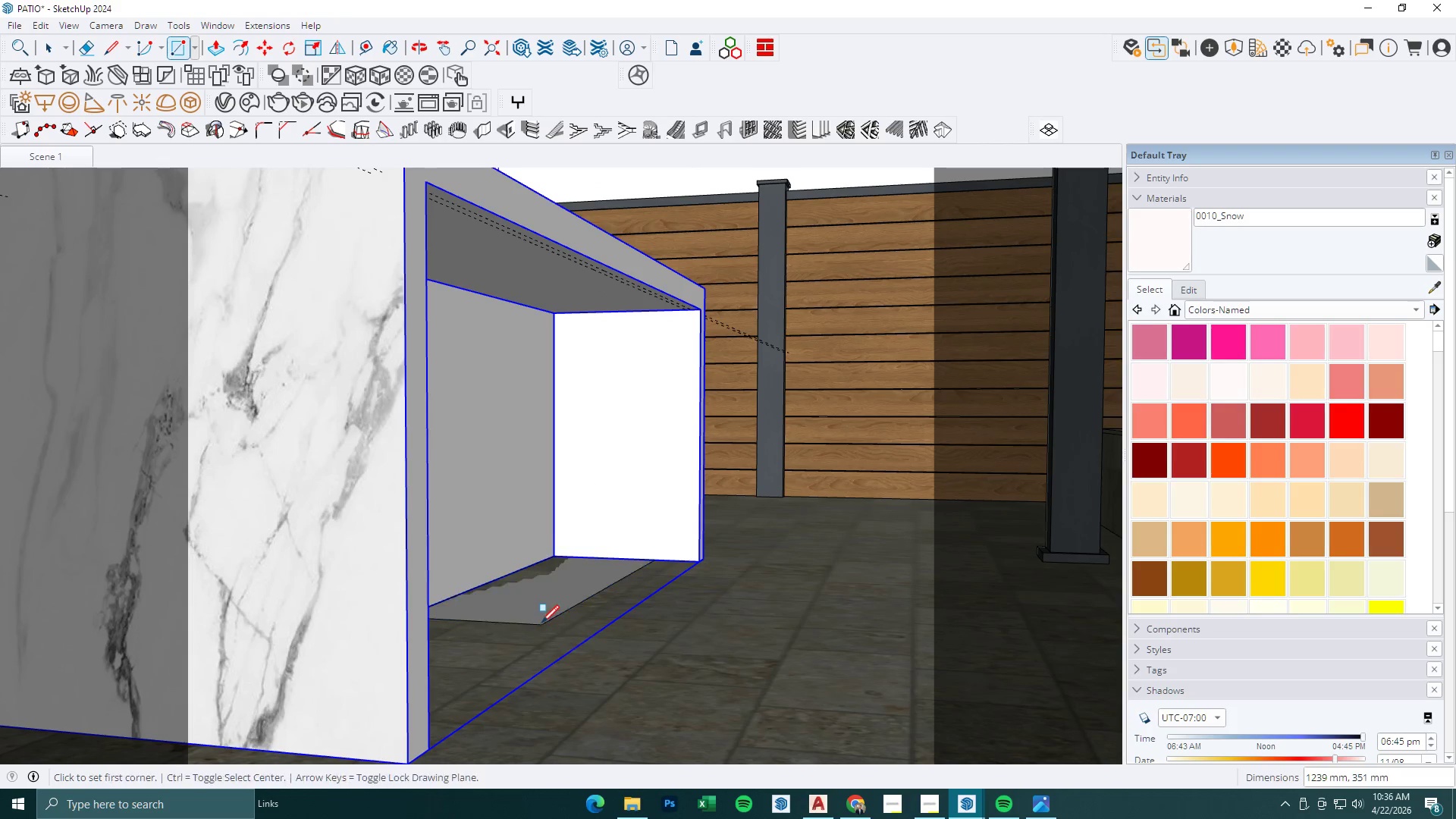 
key(P)
 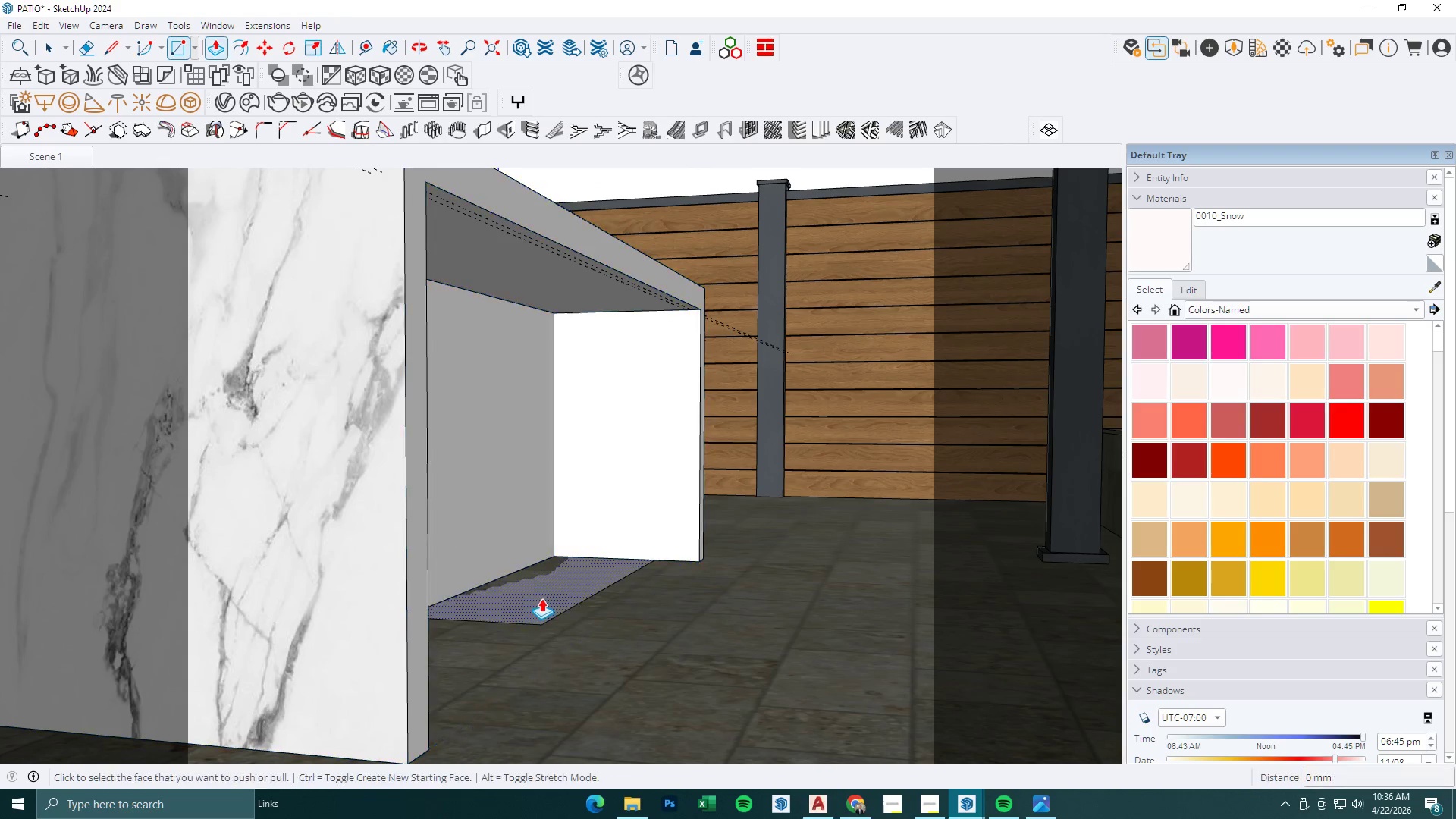 
double_click([541, 598])
 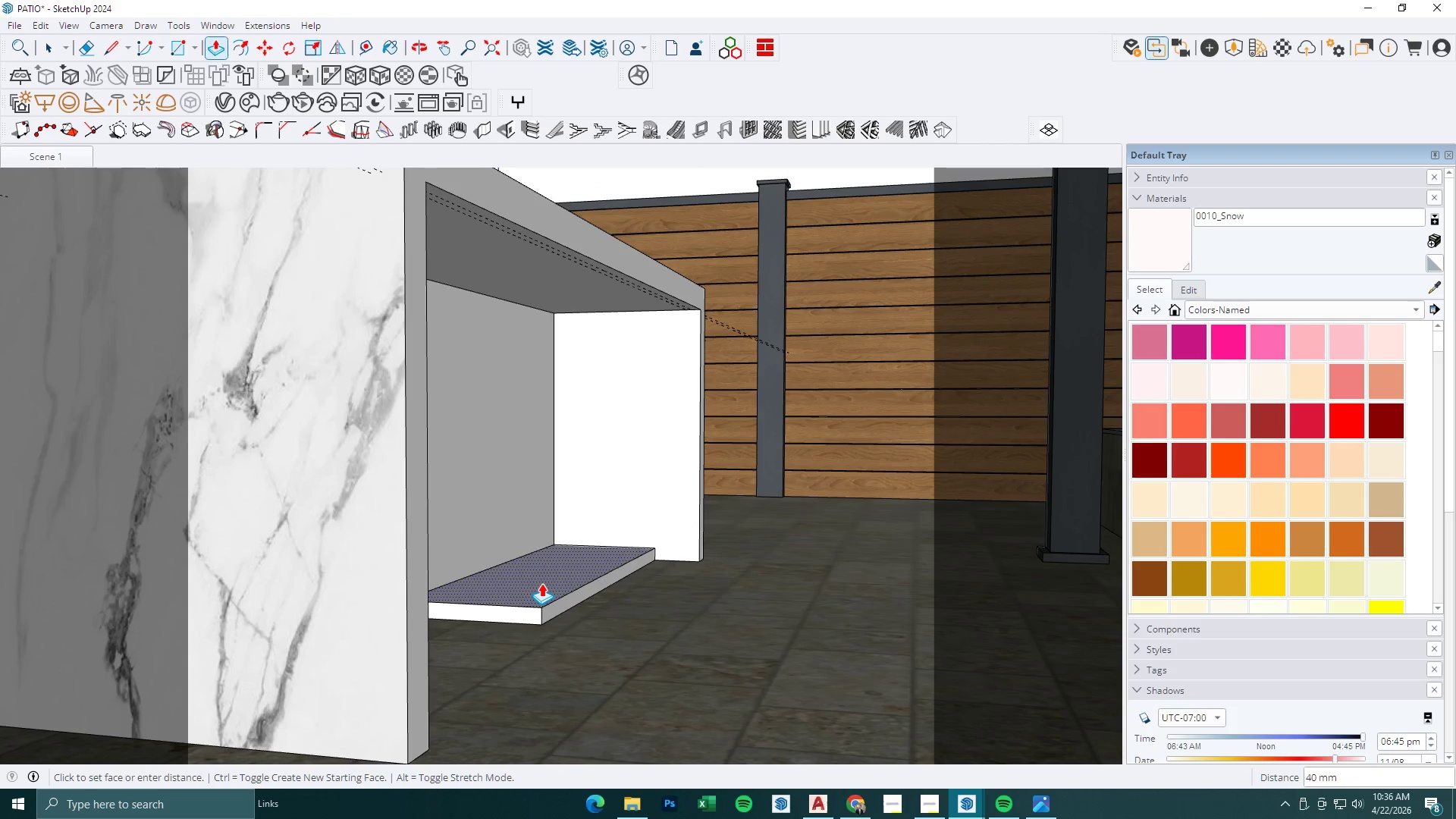 
key(Numpad1)
 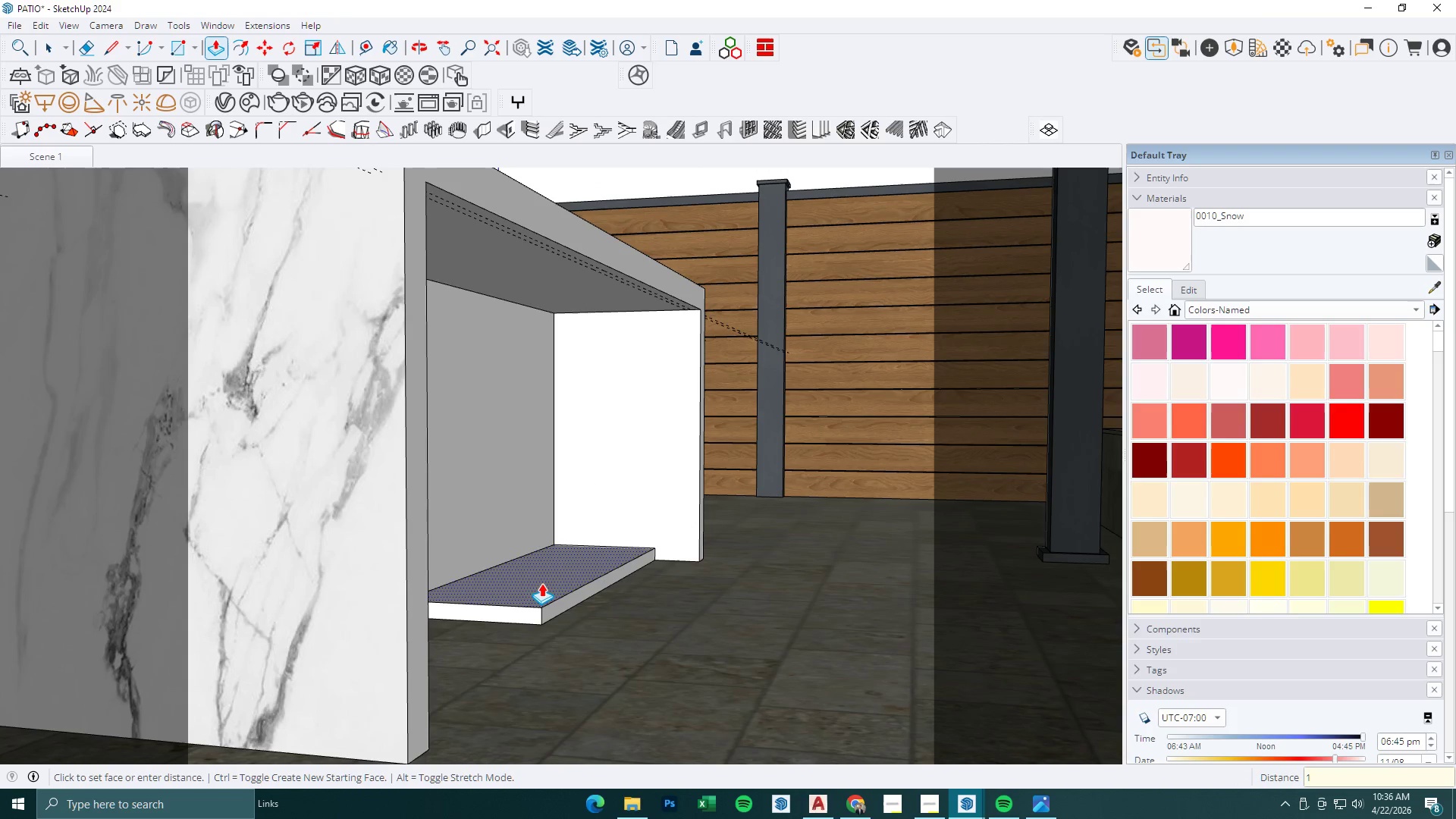 
key(Numpad0)
 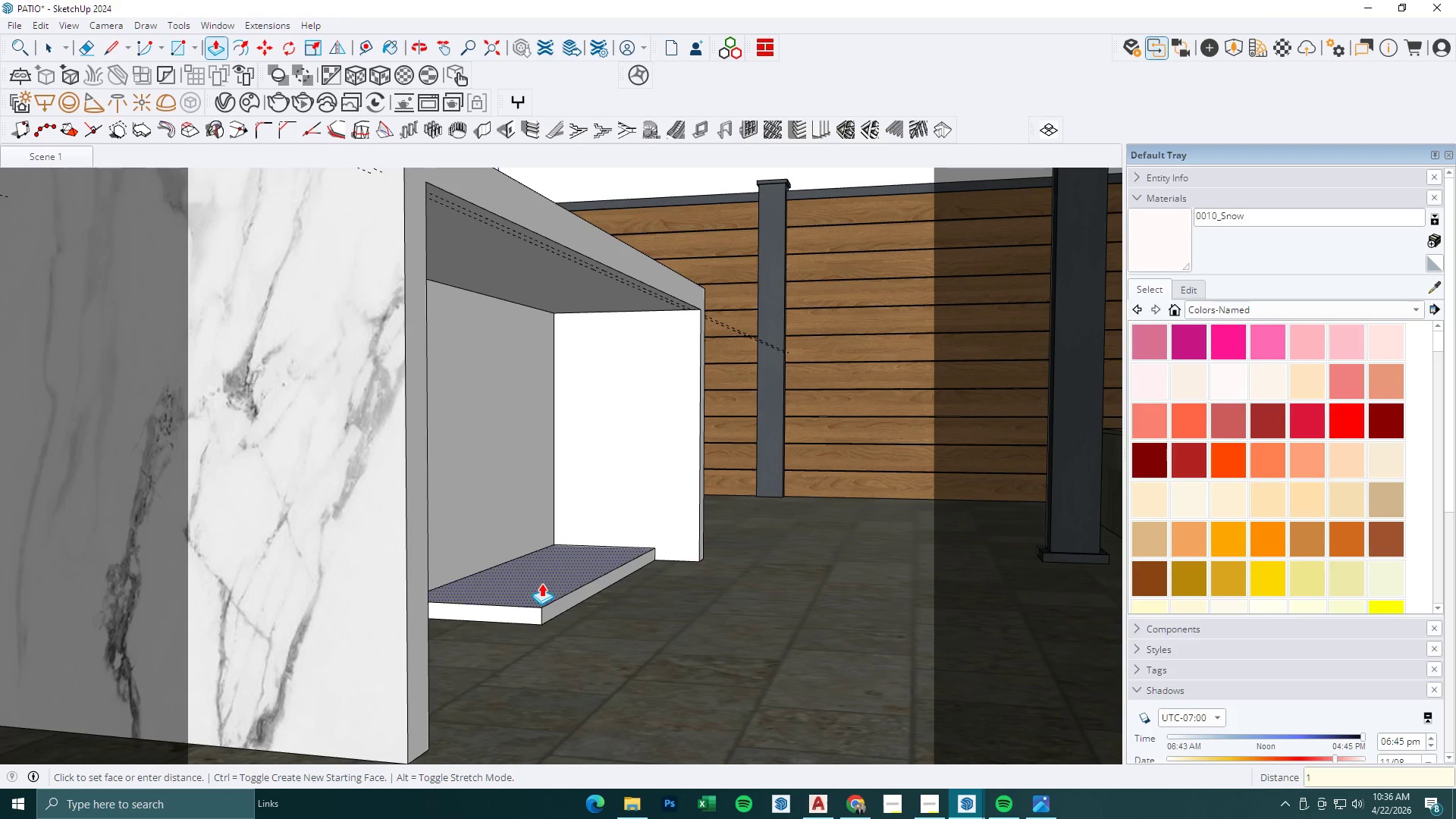 
key(Numpad0)
 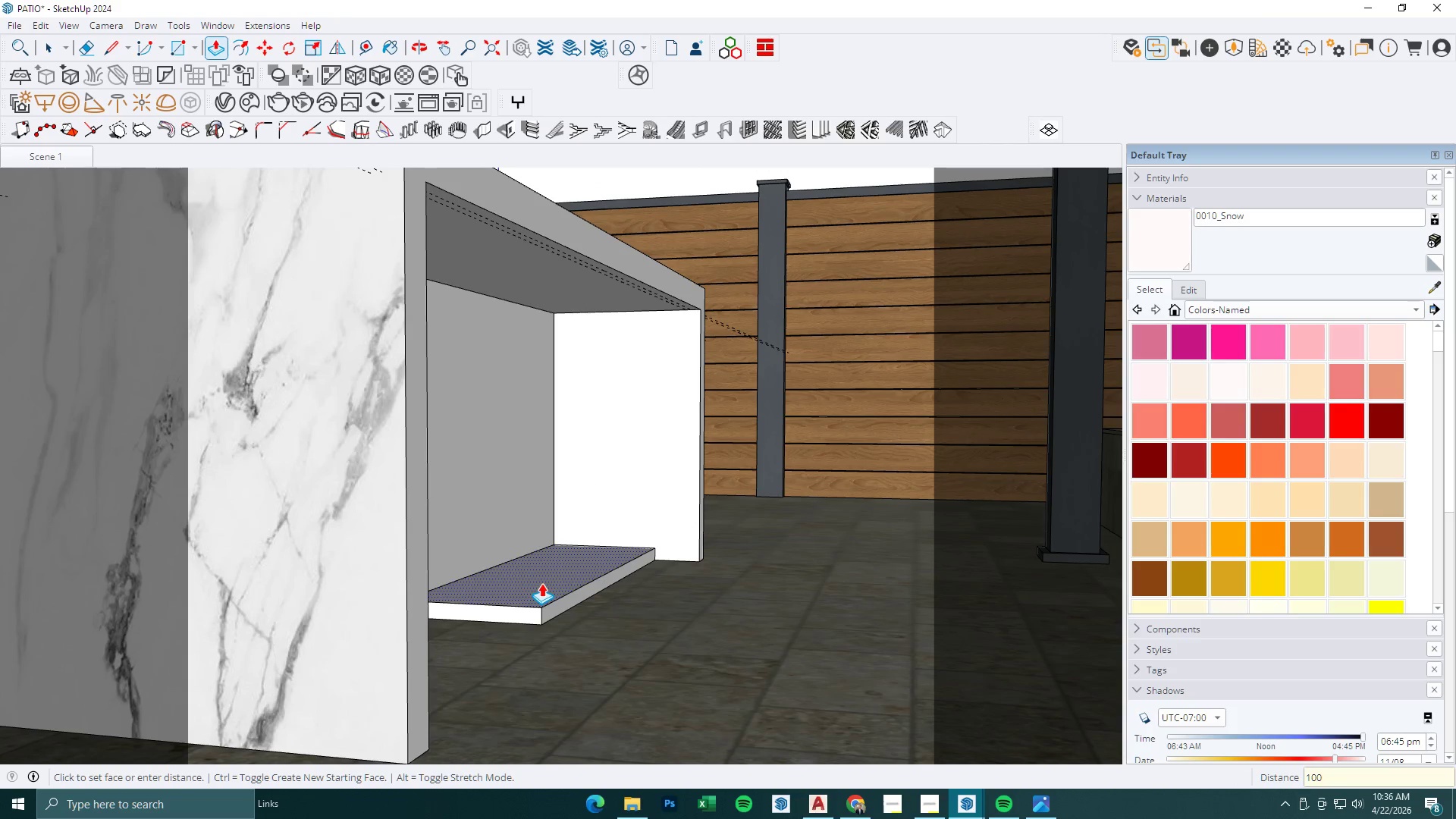 
key(NumpadEnter)
 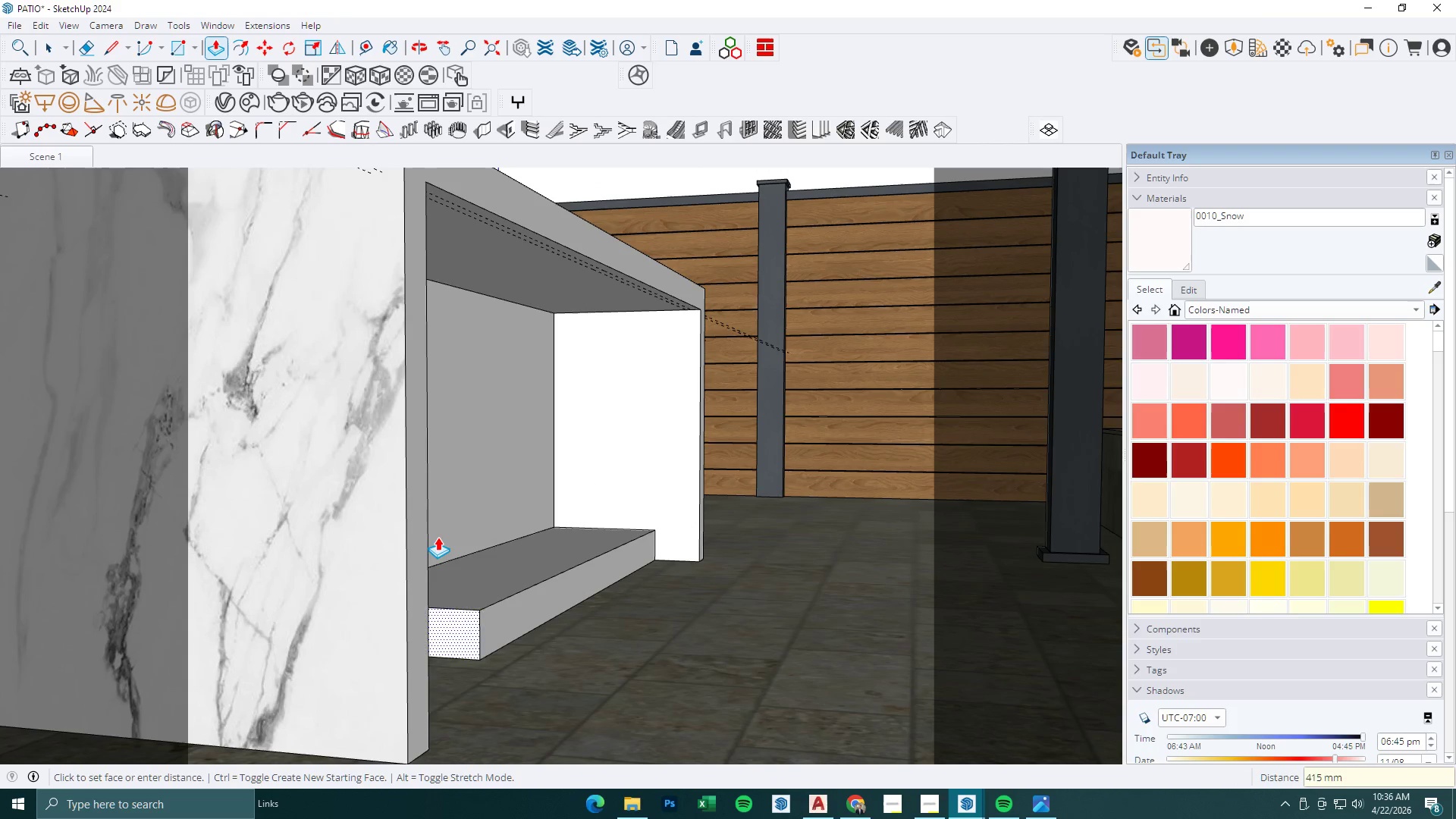 
left_click([424, 530])
 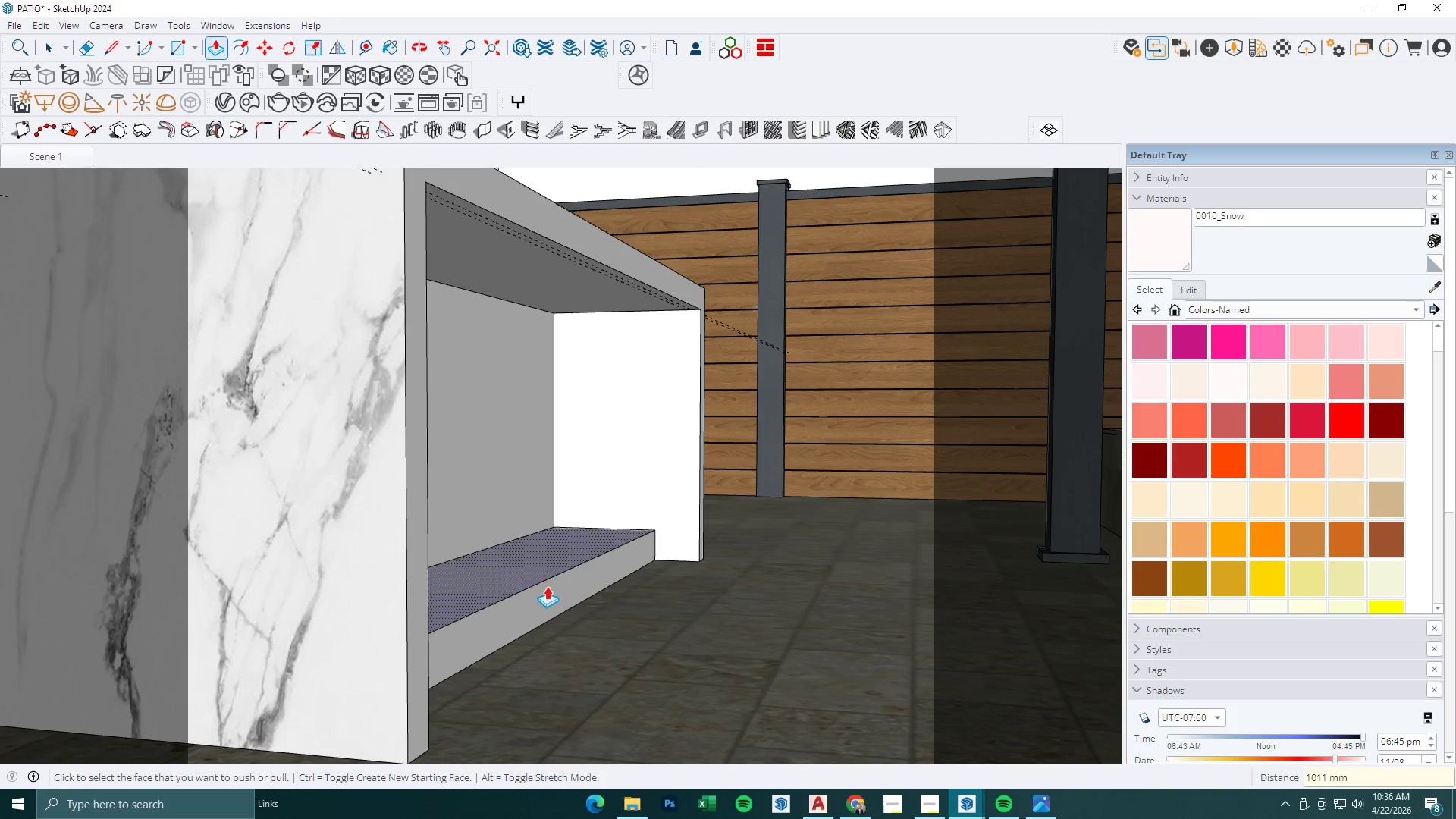 
left_click([562, 592])
 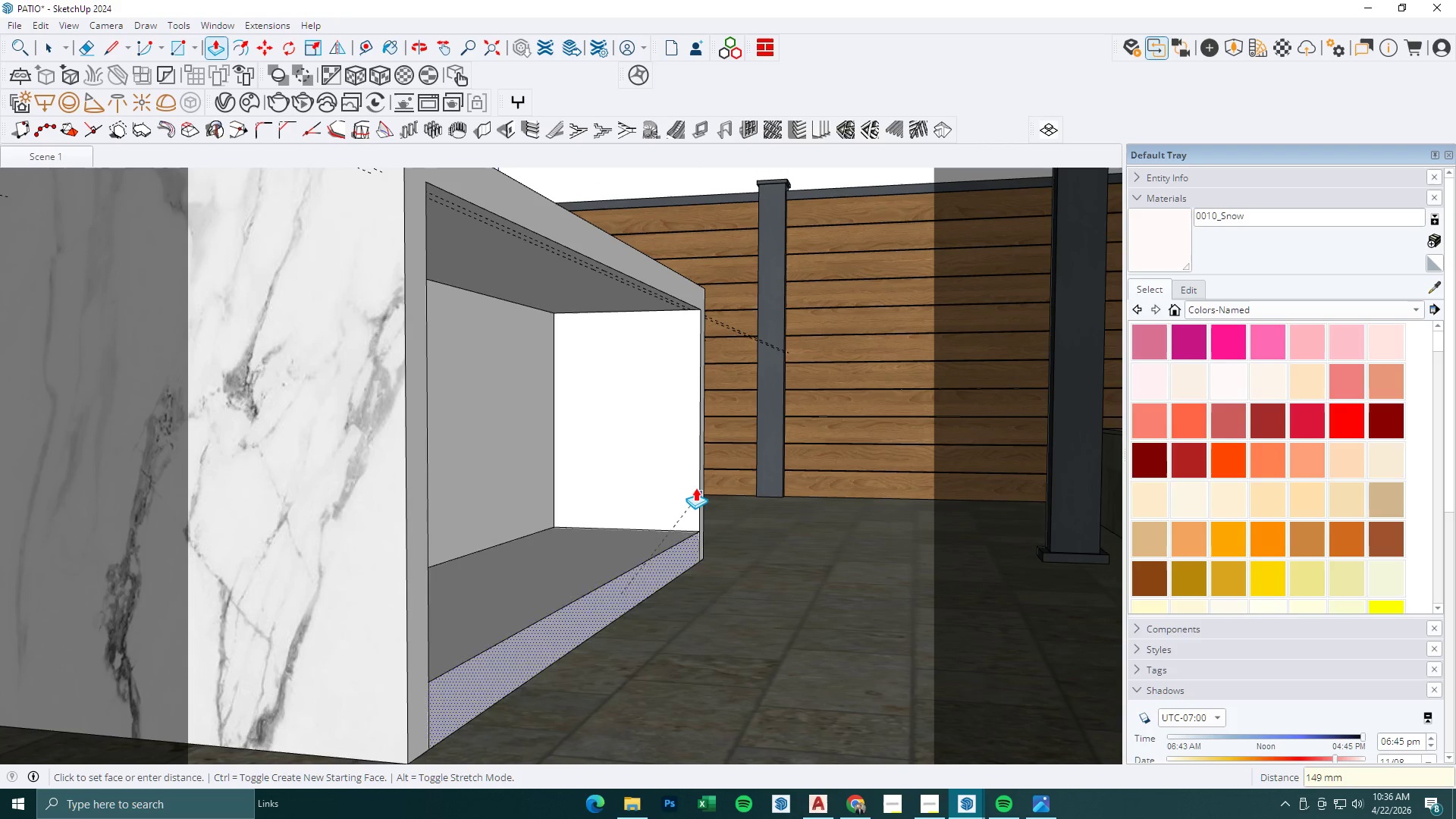 
left_click([691, 483])
 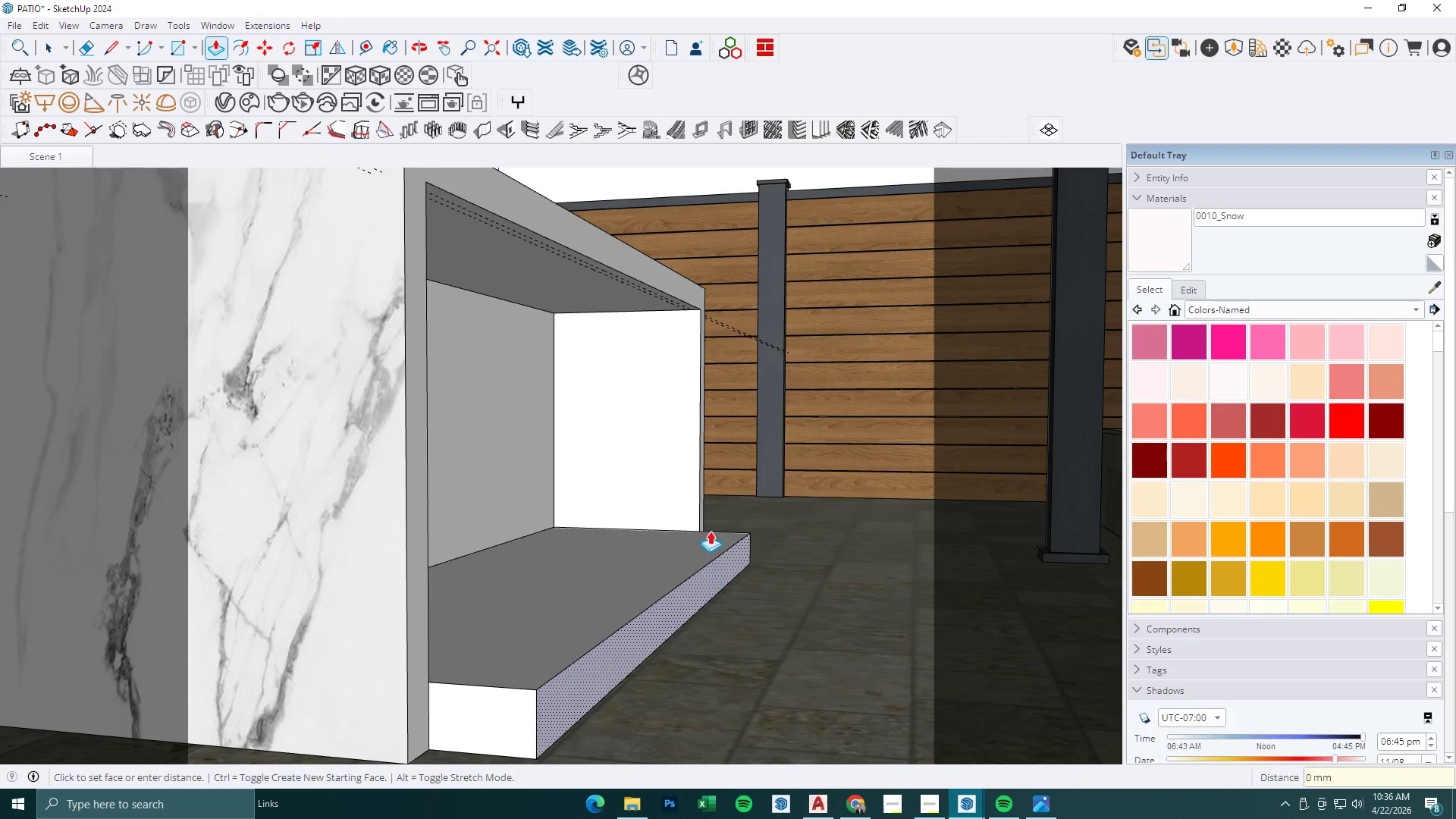 
double_click([698, 500])
 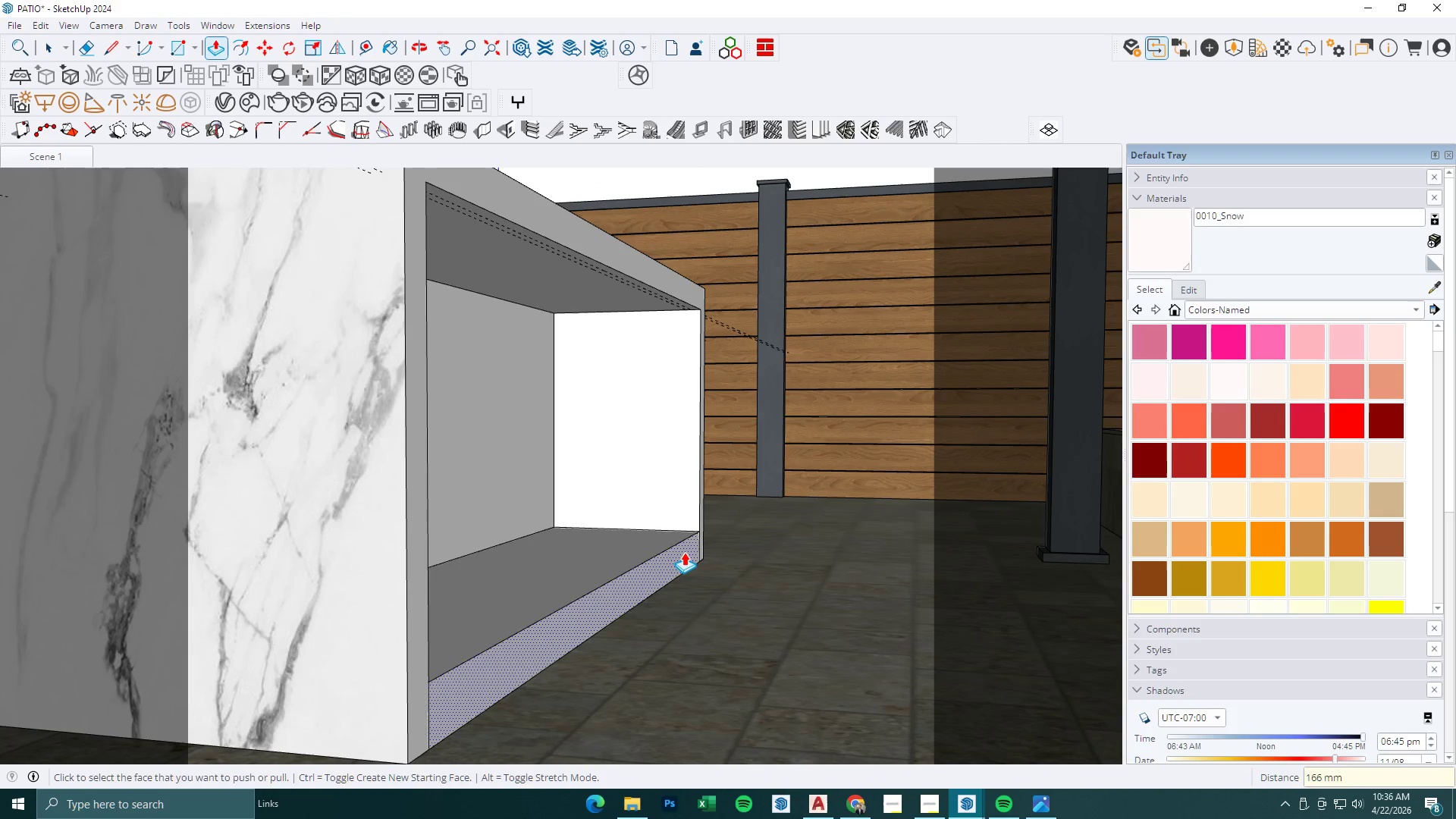 
triple_click([683, 552])
 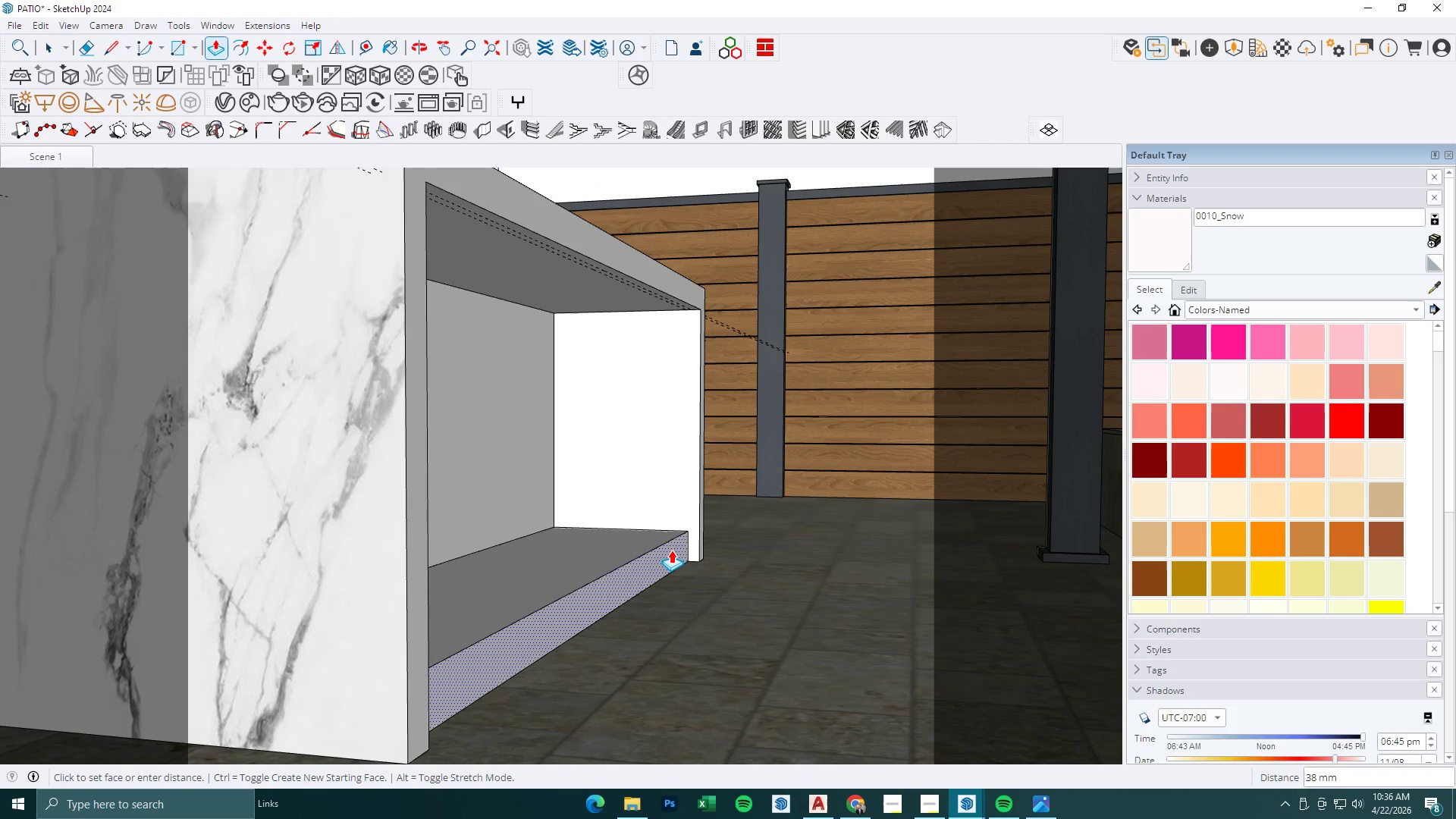 
key(Numpad3)
 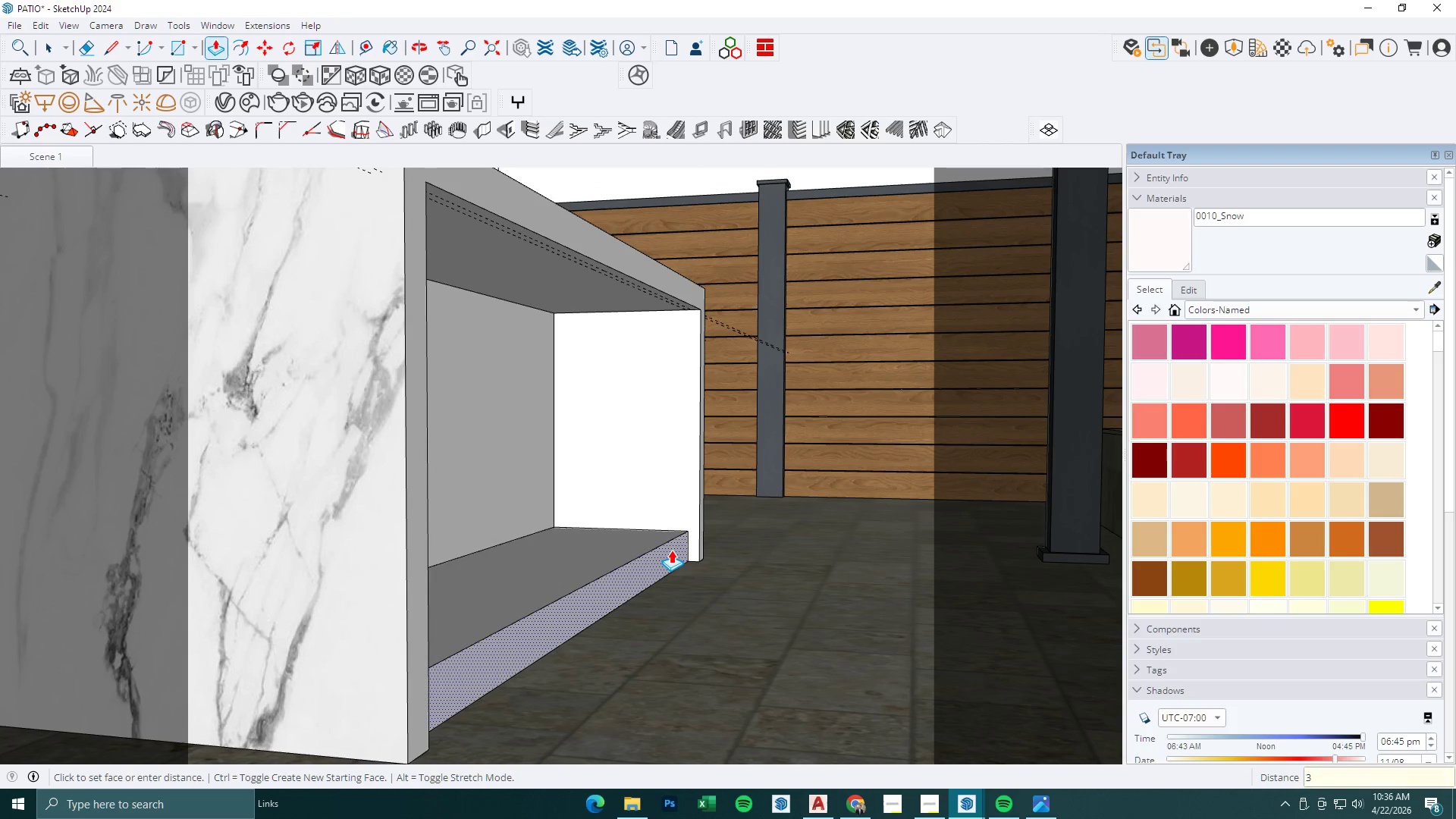 
key(Numpad0)
 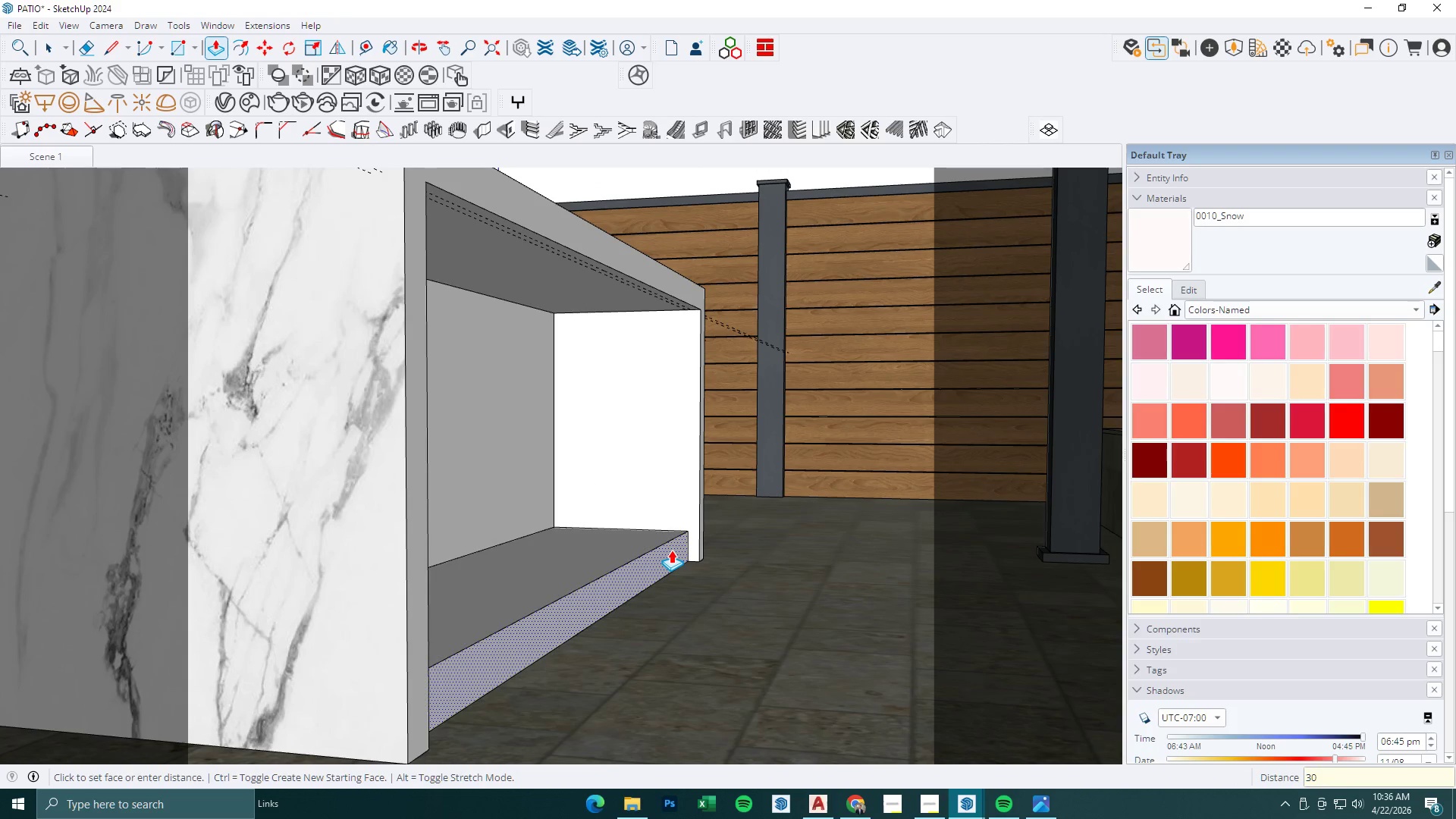 
key(NumpadEnter)
 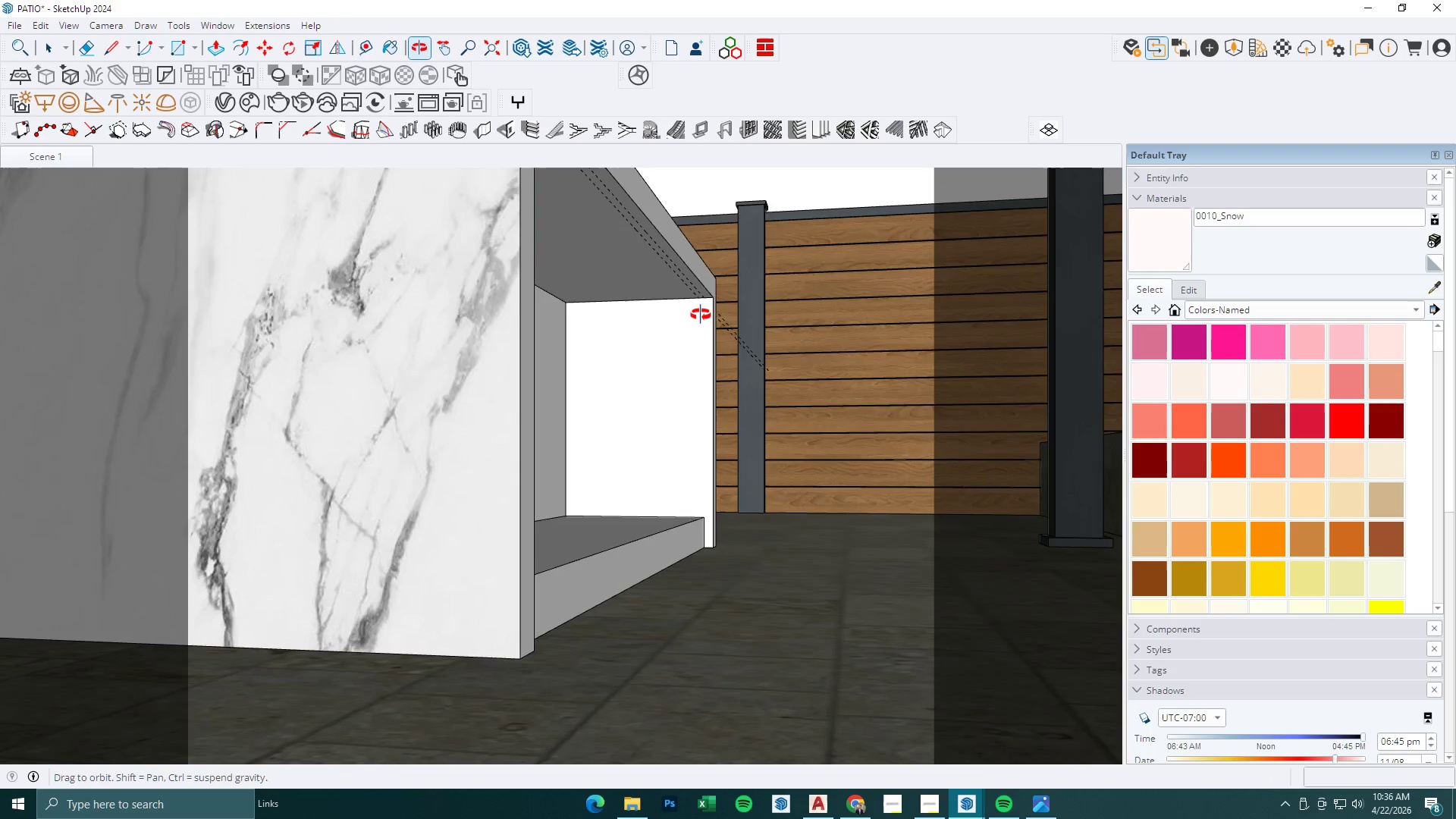 
scroll: coordinate [711, 305], scroll_direction: up, amount: 2.0
 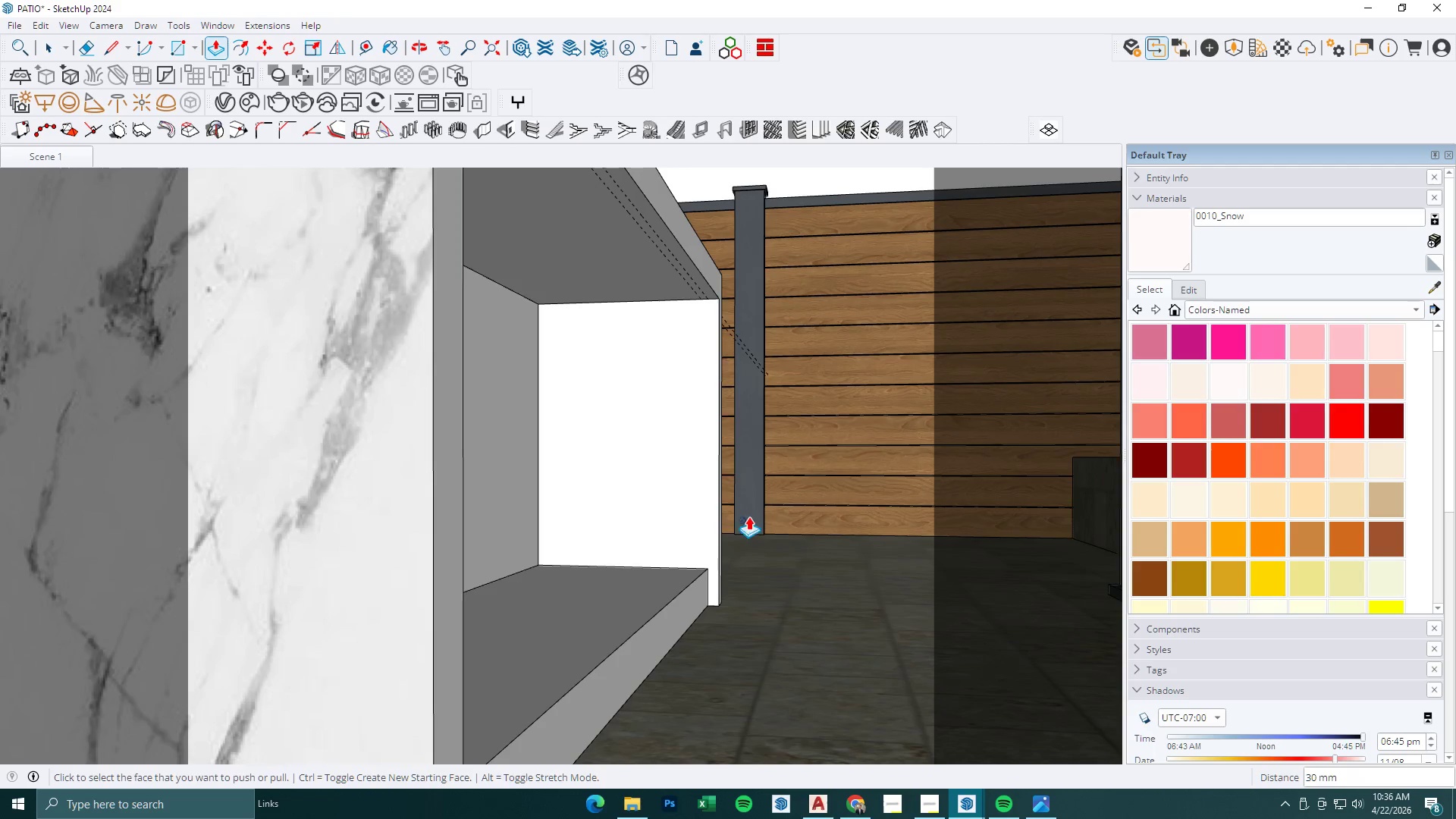 
key(T)
 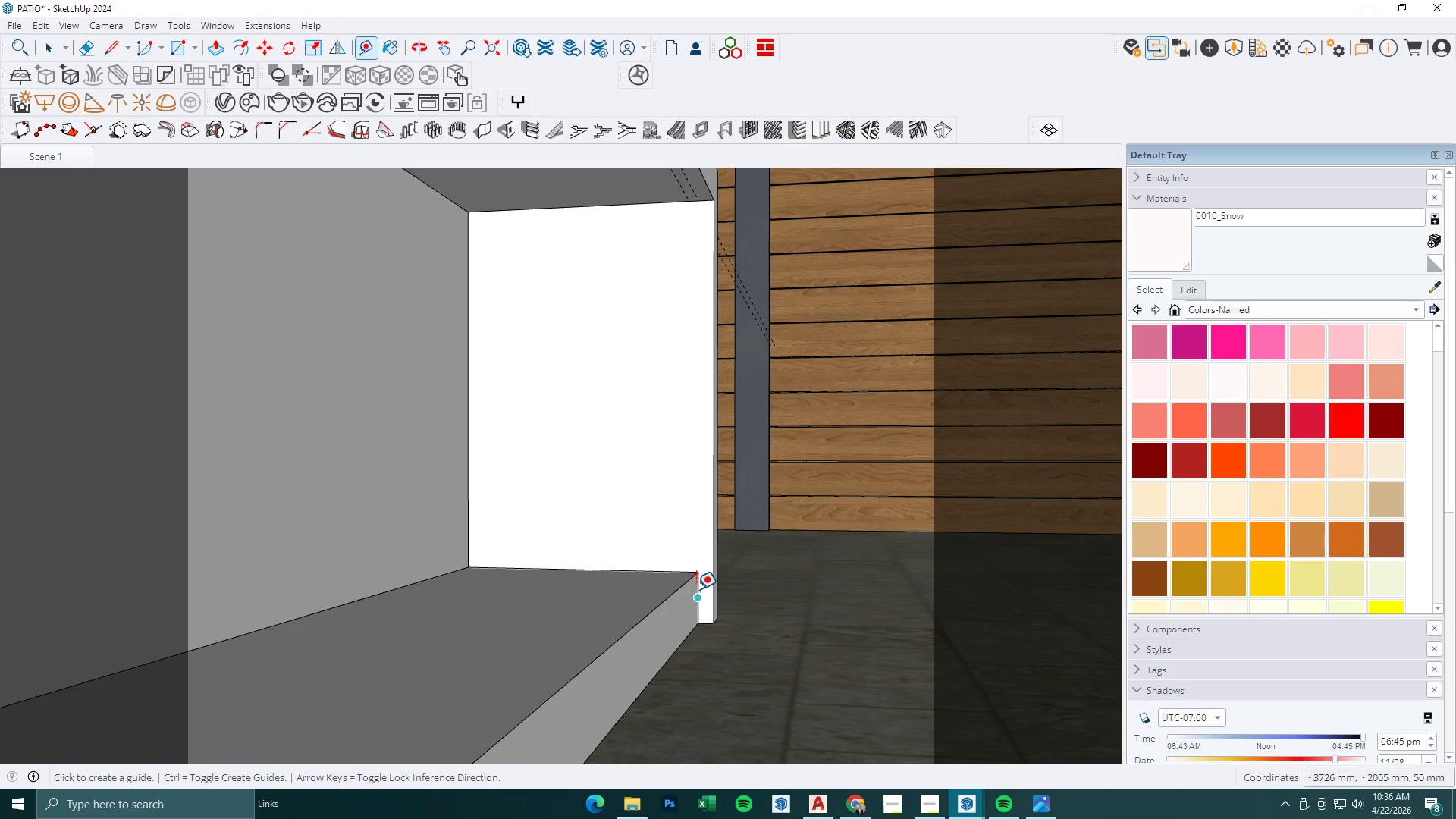 
scroll: coordinate [733, 560], scroll_direction: up, amount: 2.0
 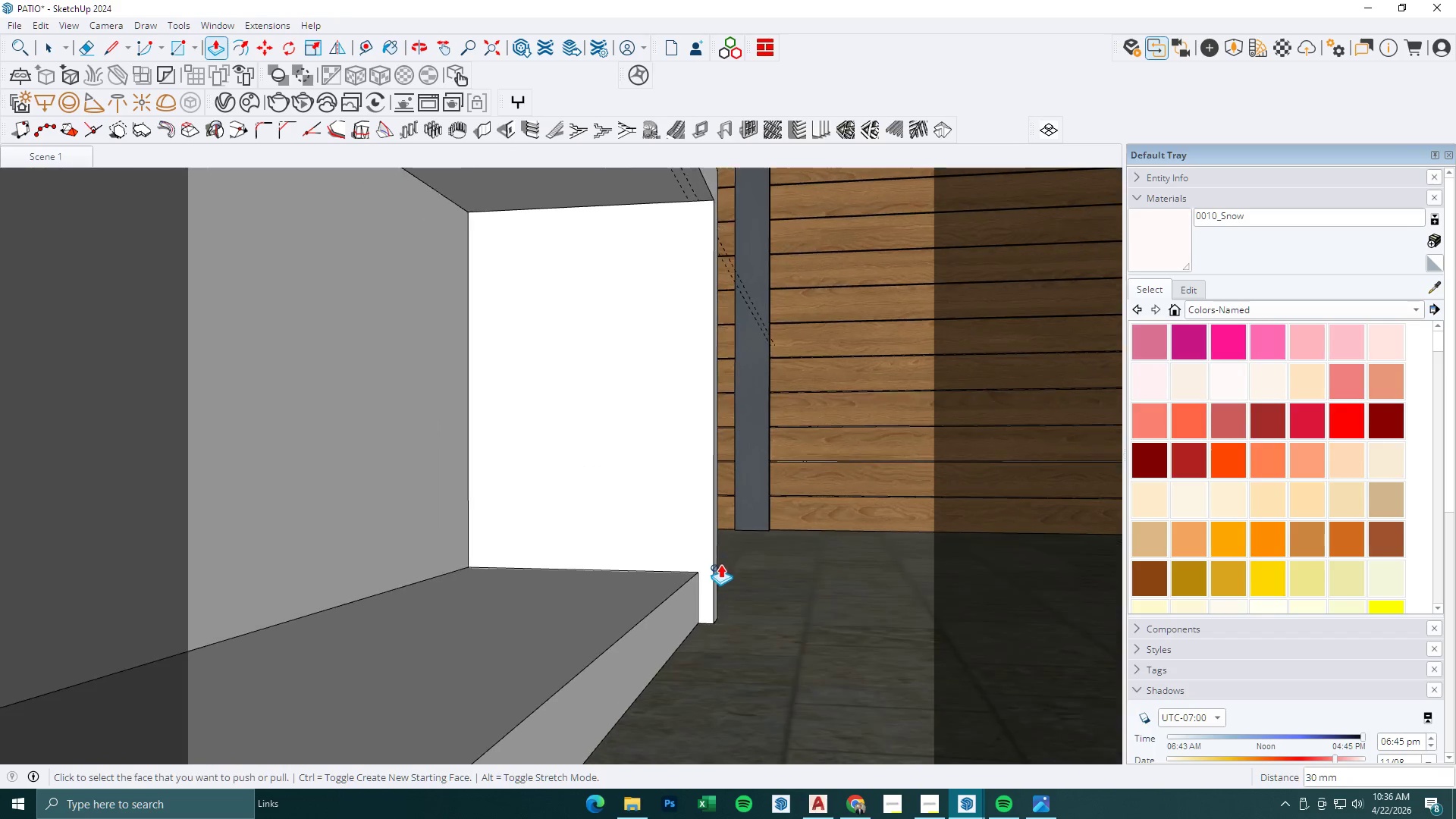 
double_click([696, 589])
 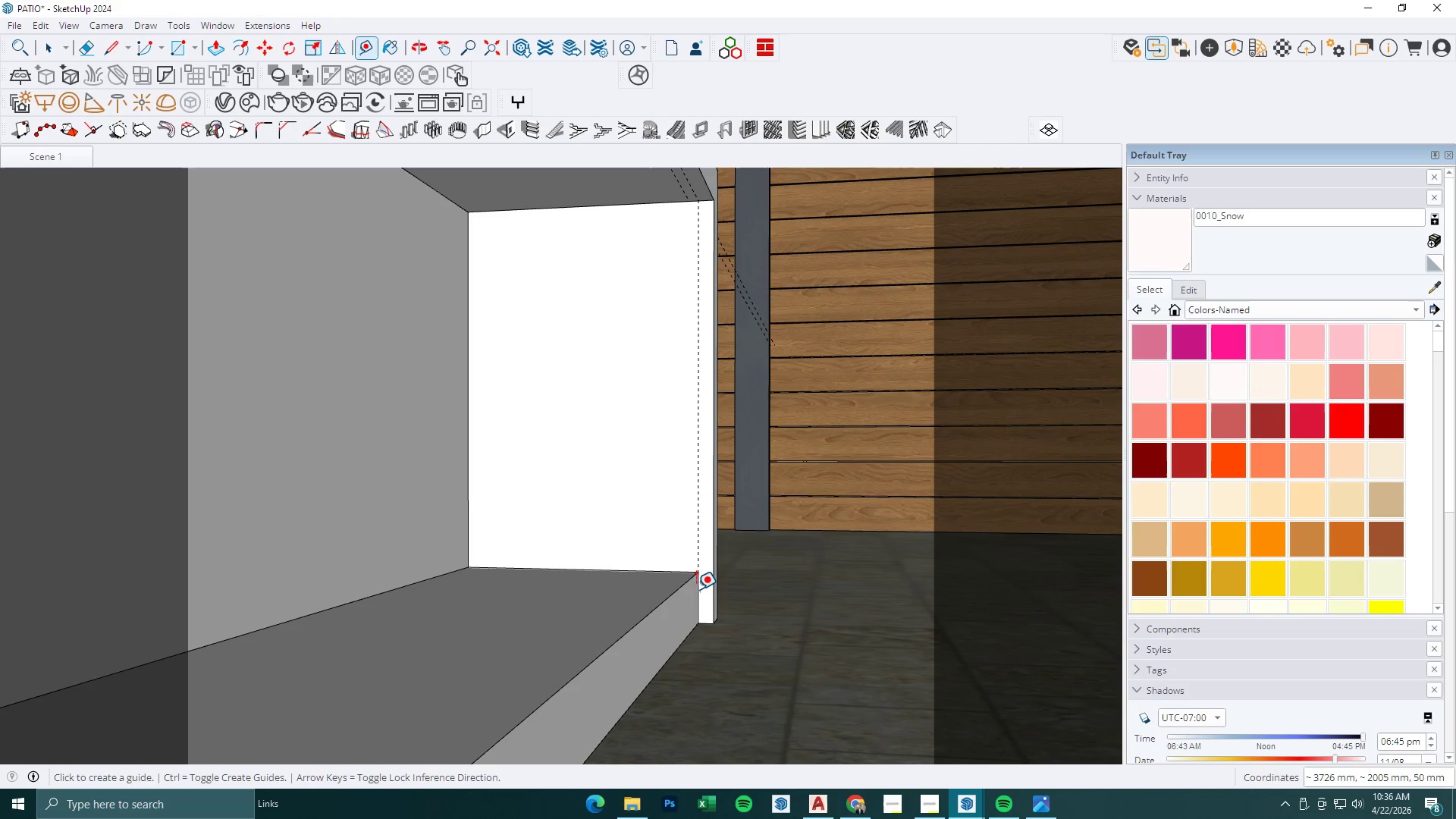 
key(Space)
 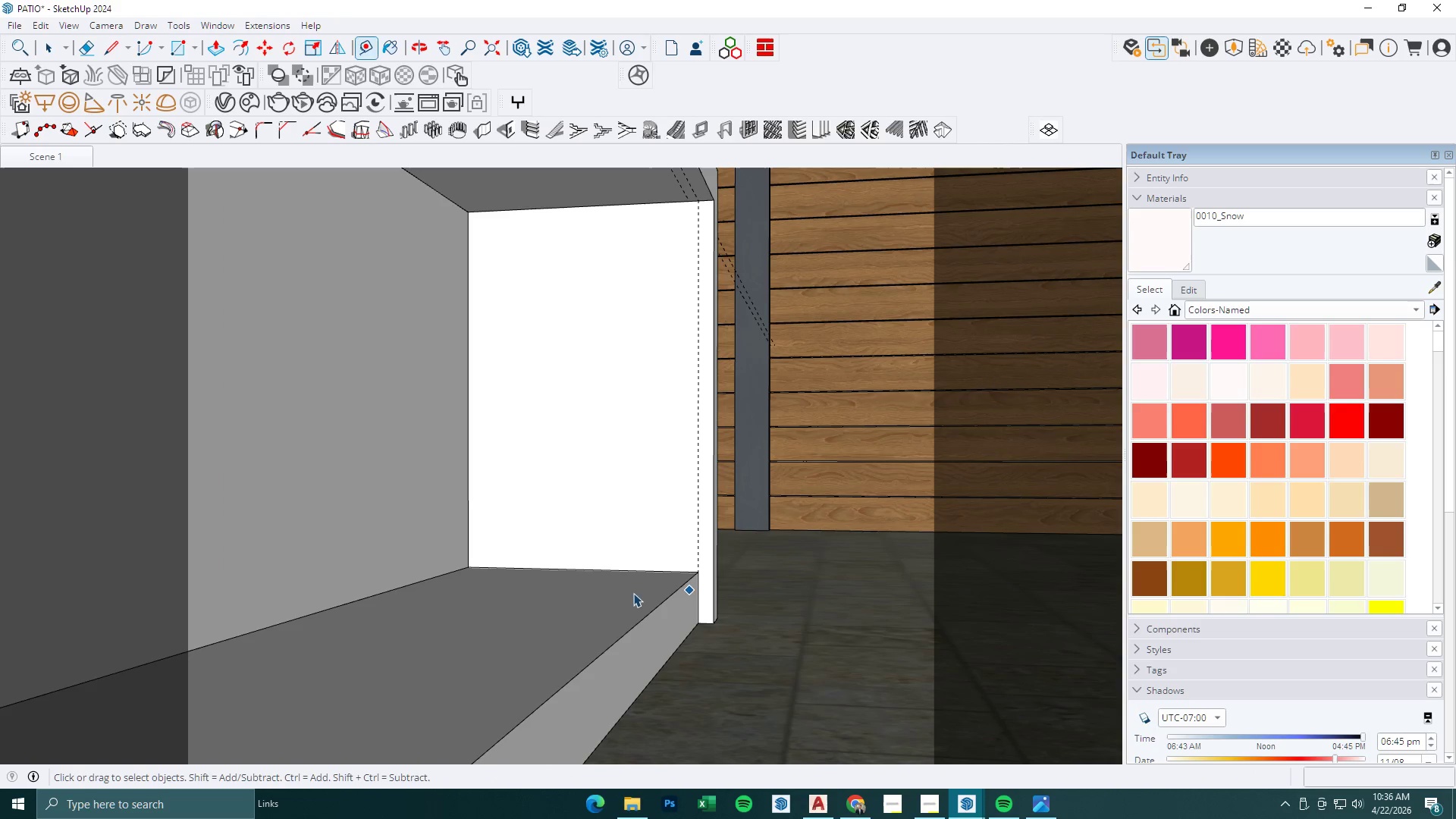 
triple_click([613, 593])
 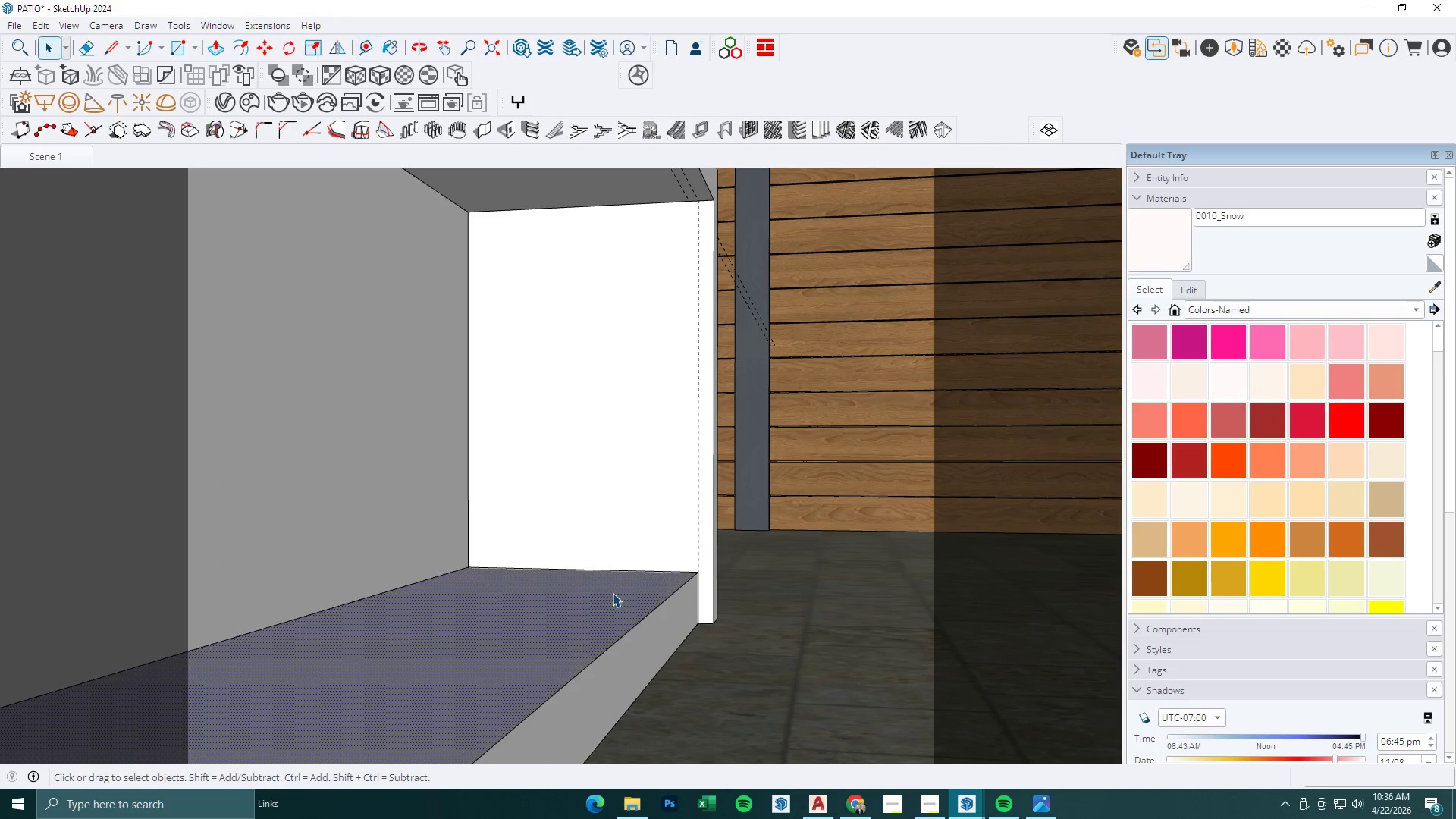 
triple_click([613, 593])
 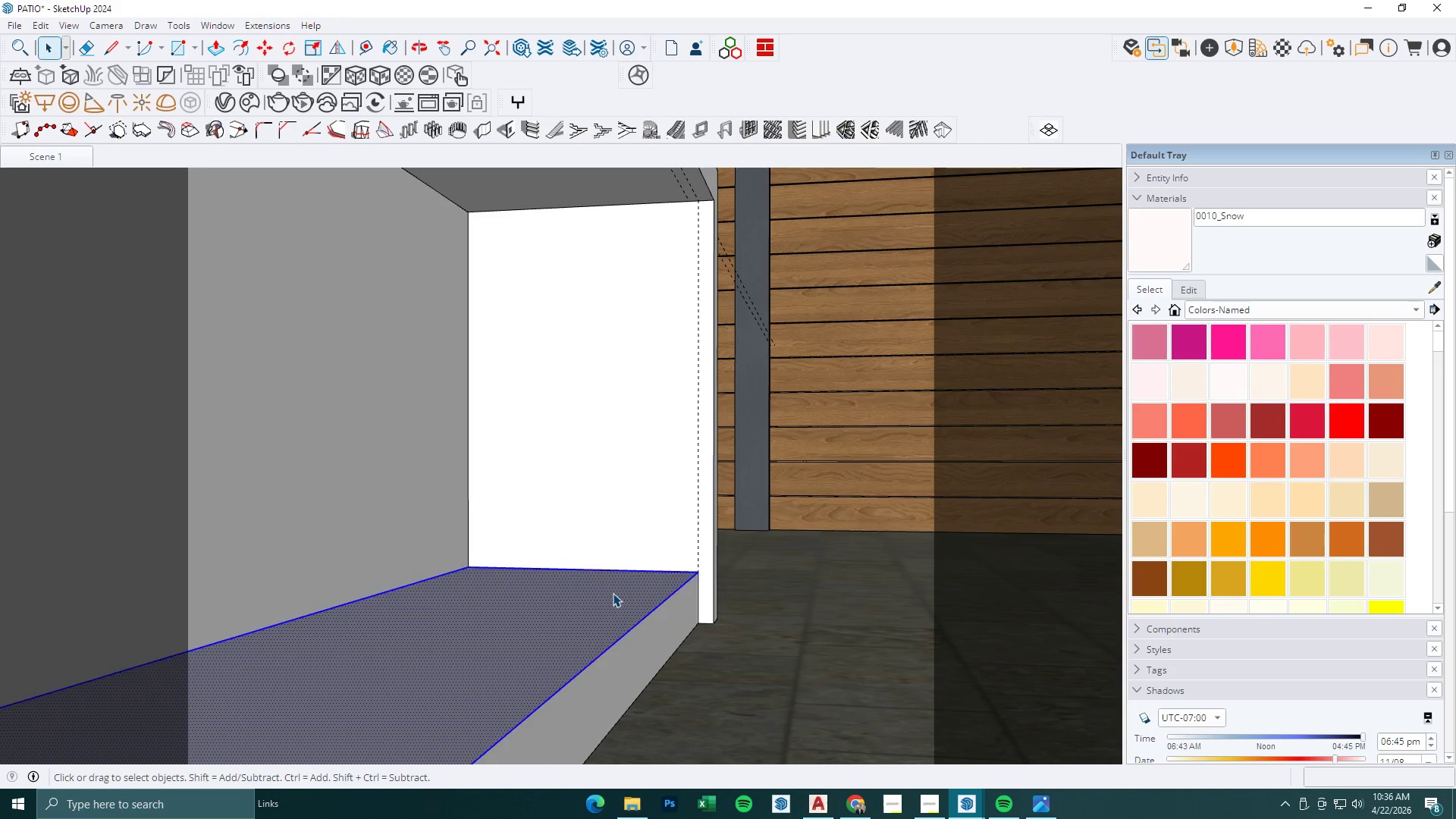 
triple_click([613, 593])
 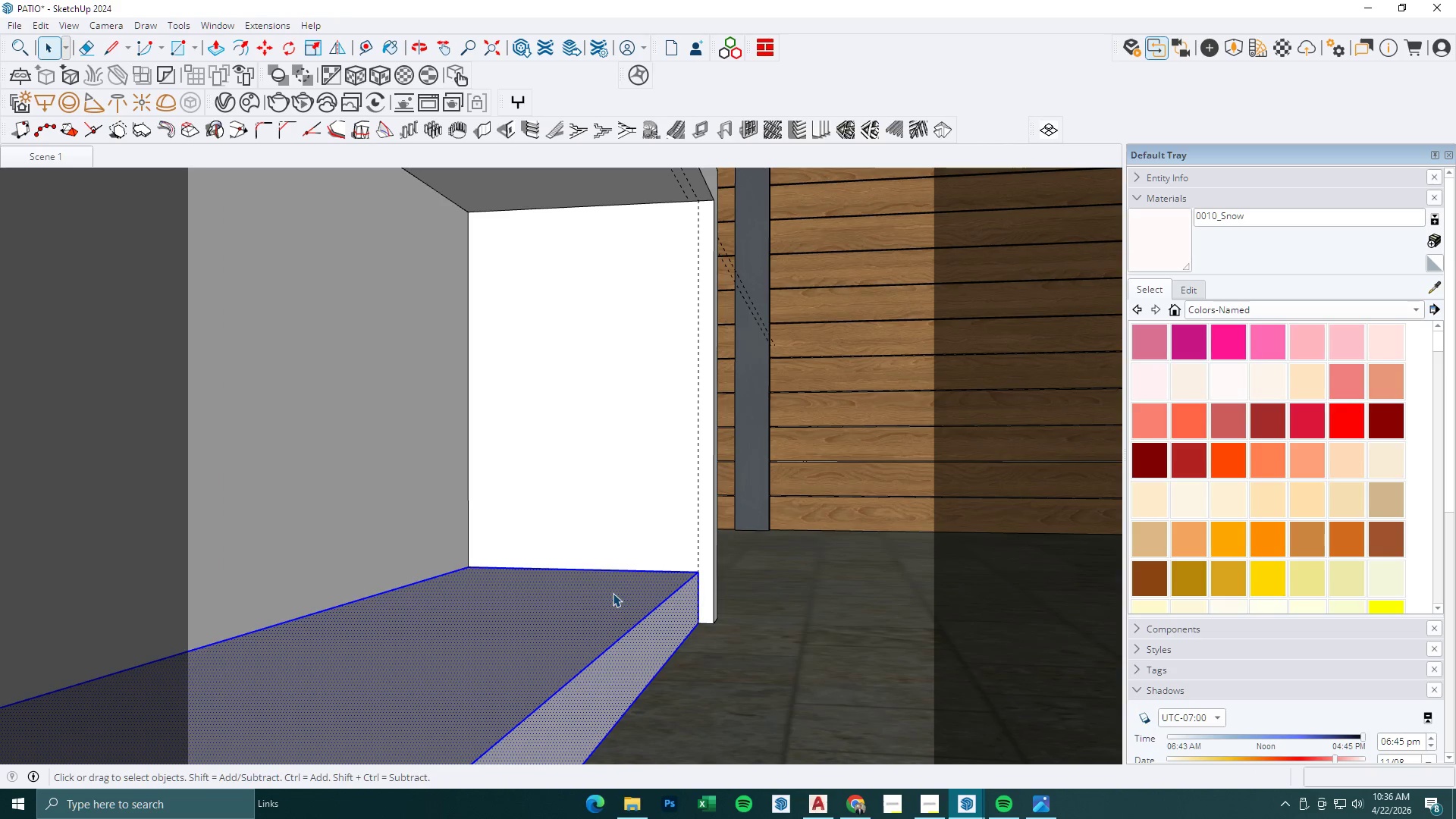 
right_click([613, 593])
 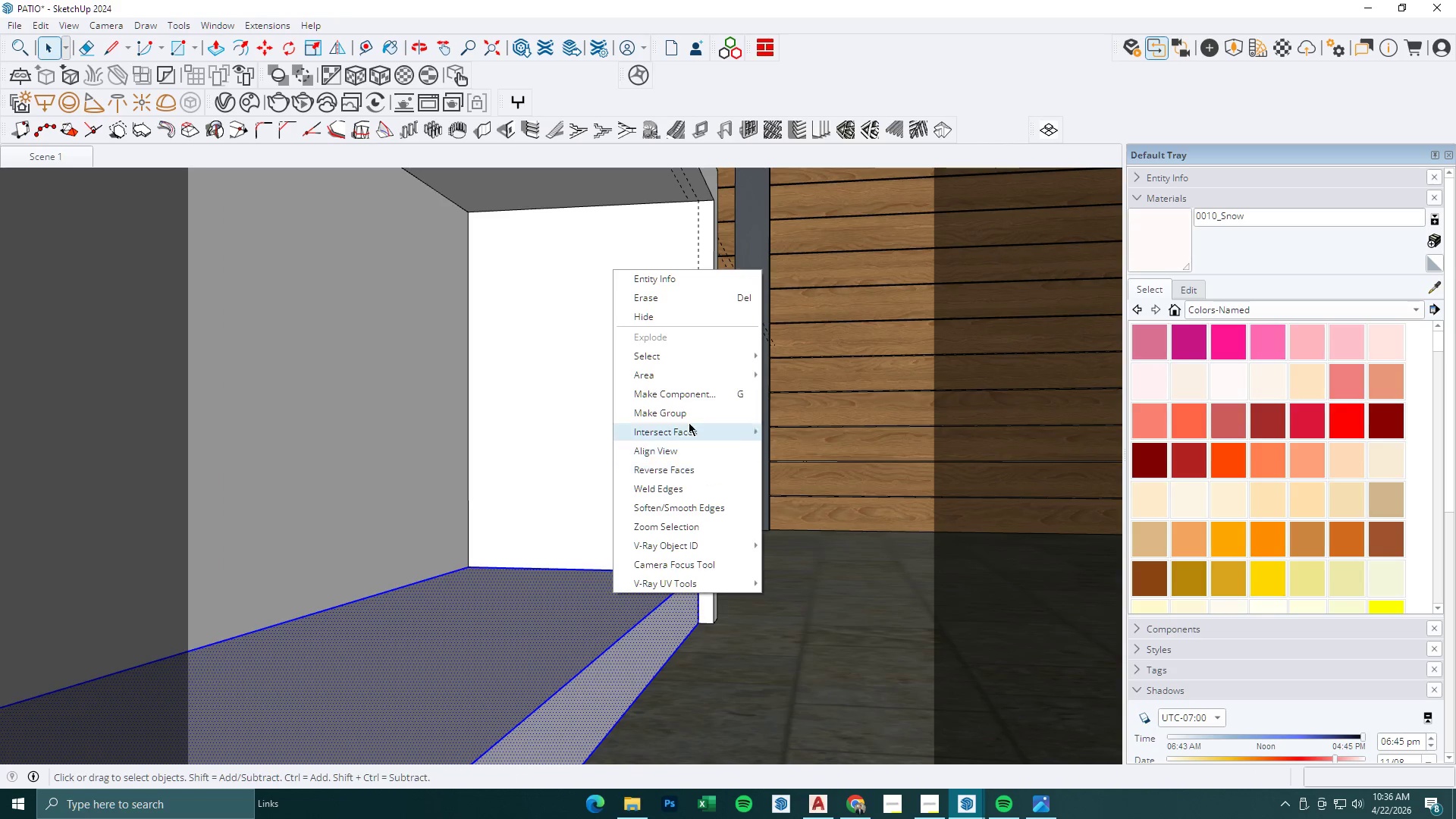 
left_click([686, 406])
 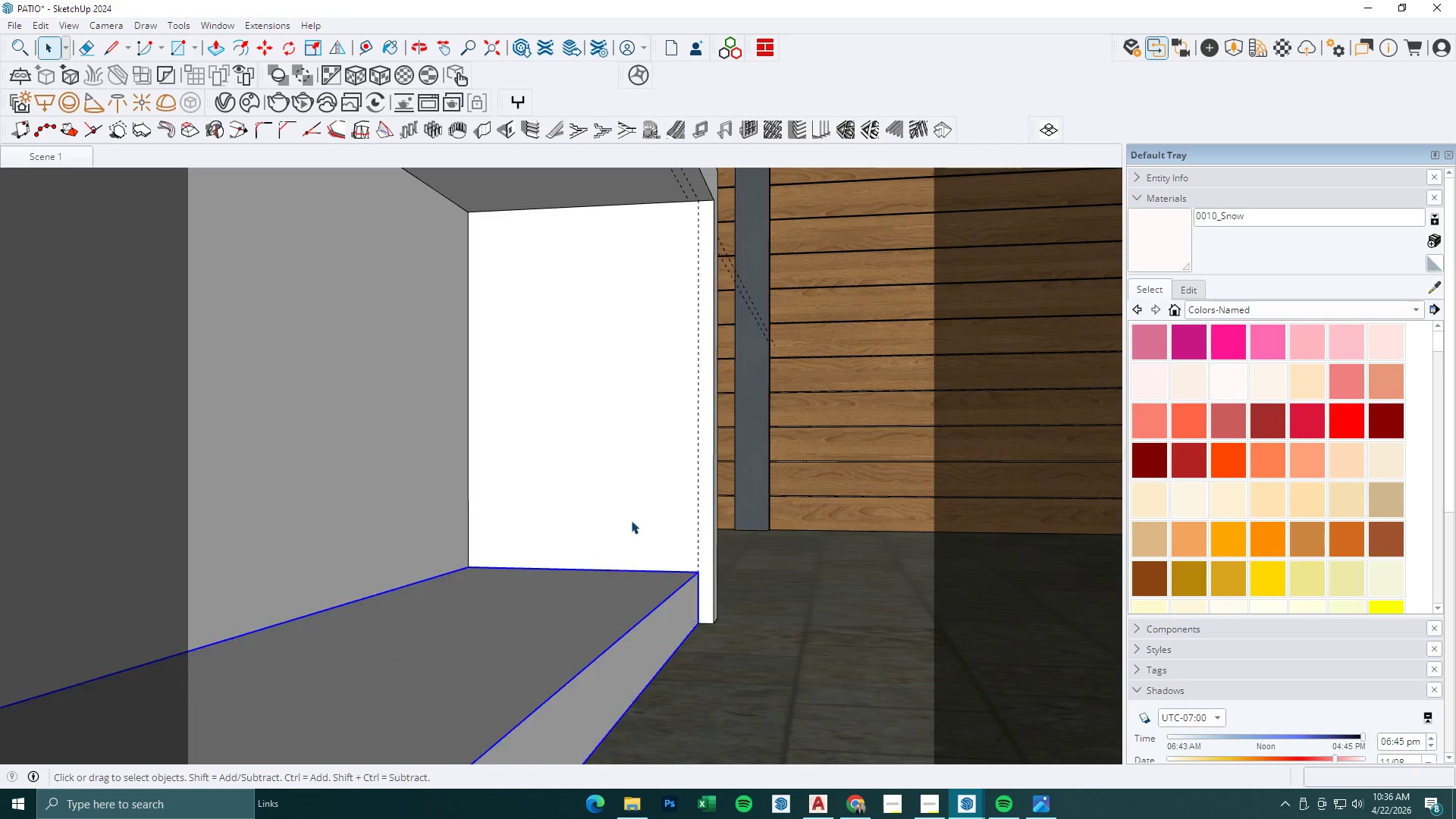 
scroll: coordinate [631, 558], scroll_direction: down, amount: 4.0
 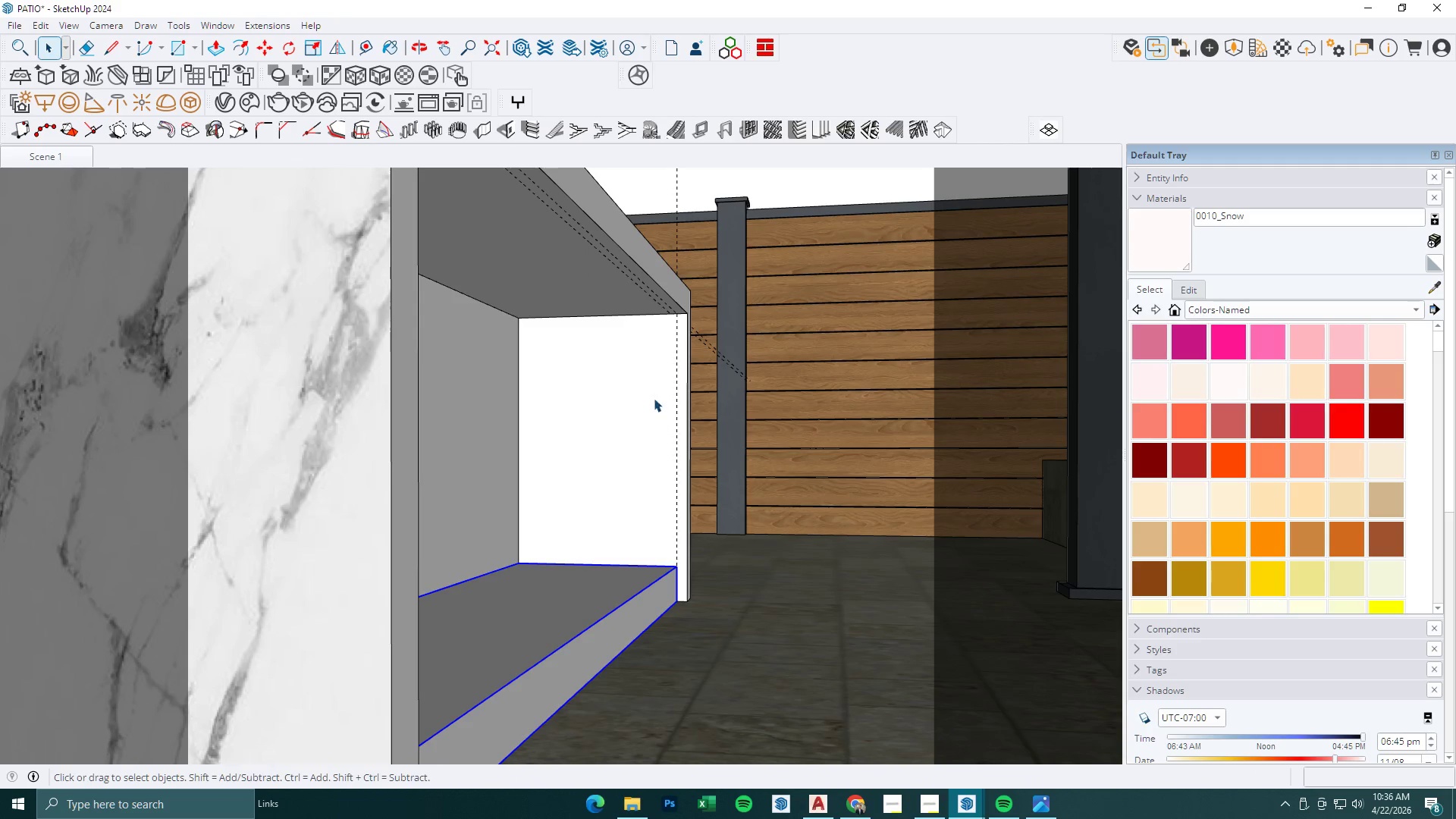 
key(R)
 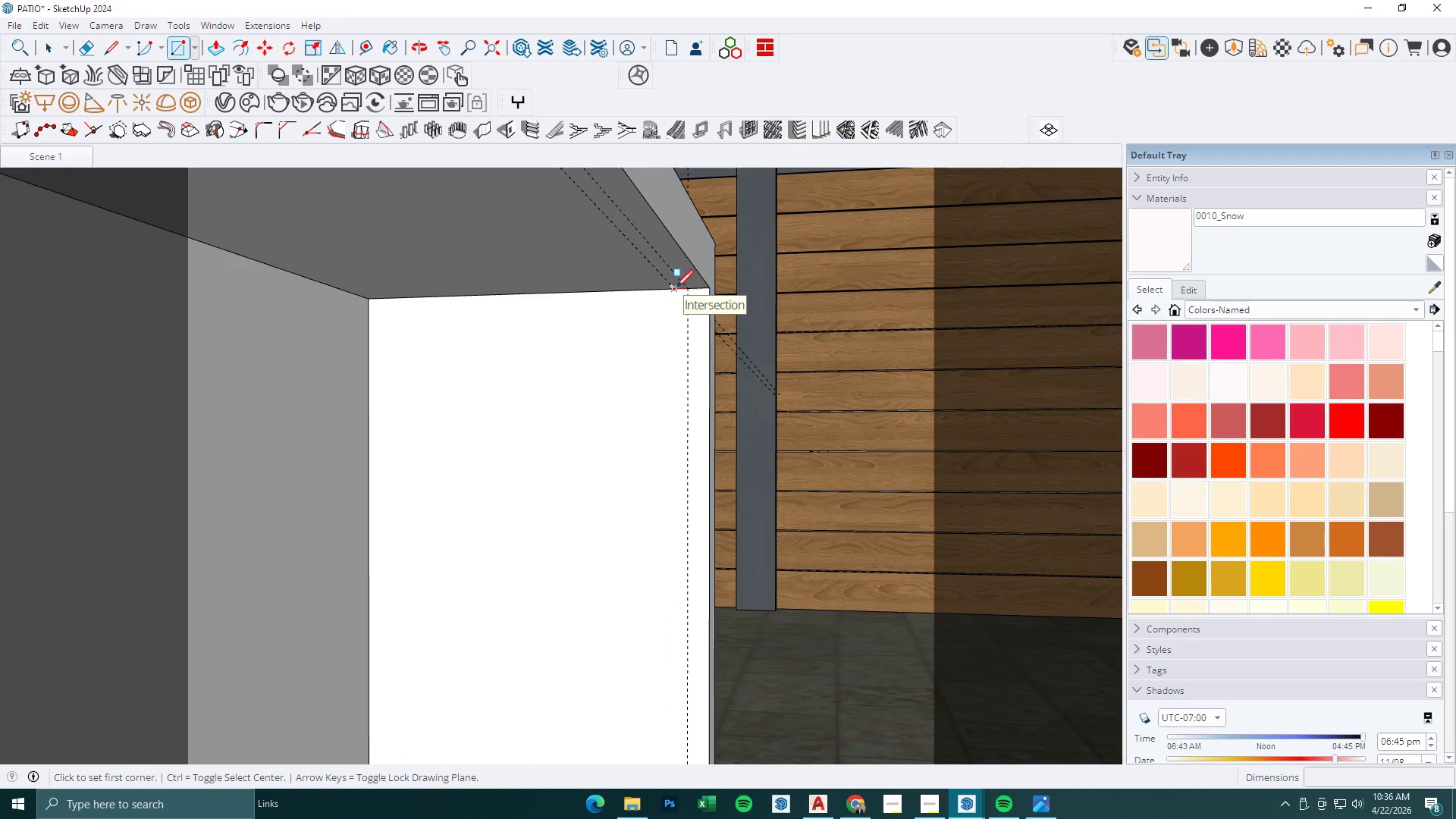 
scroll: coordinate [676, 297], scroll_direction: up, amount: 7.0
 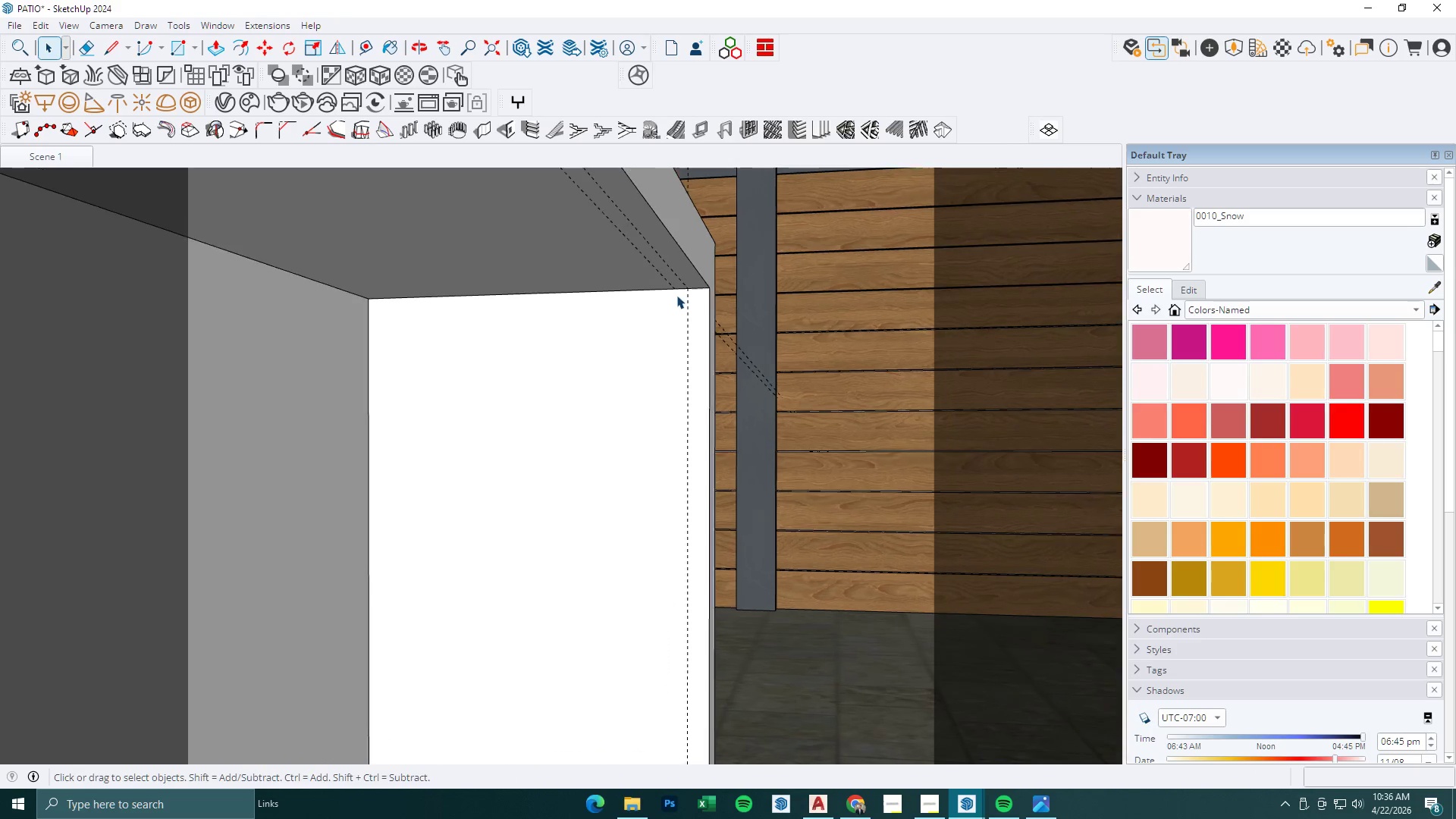 
left_click([676, 287])
 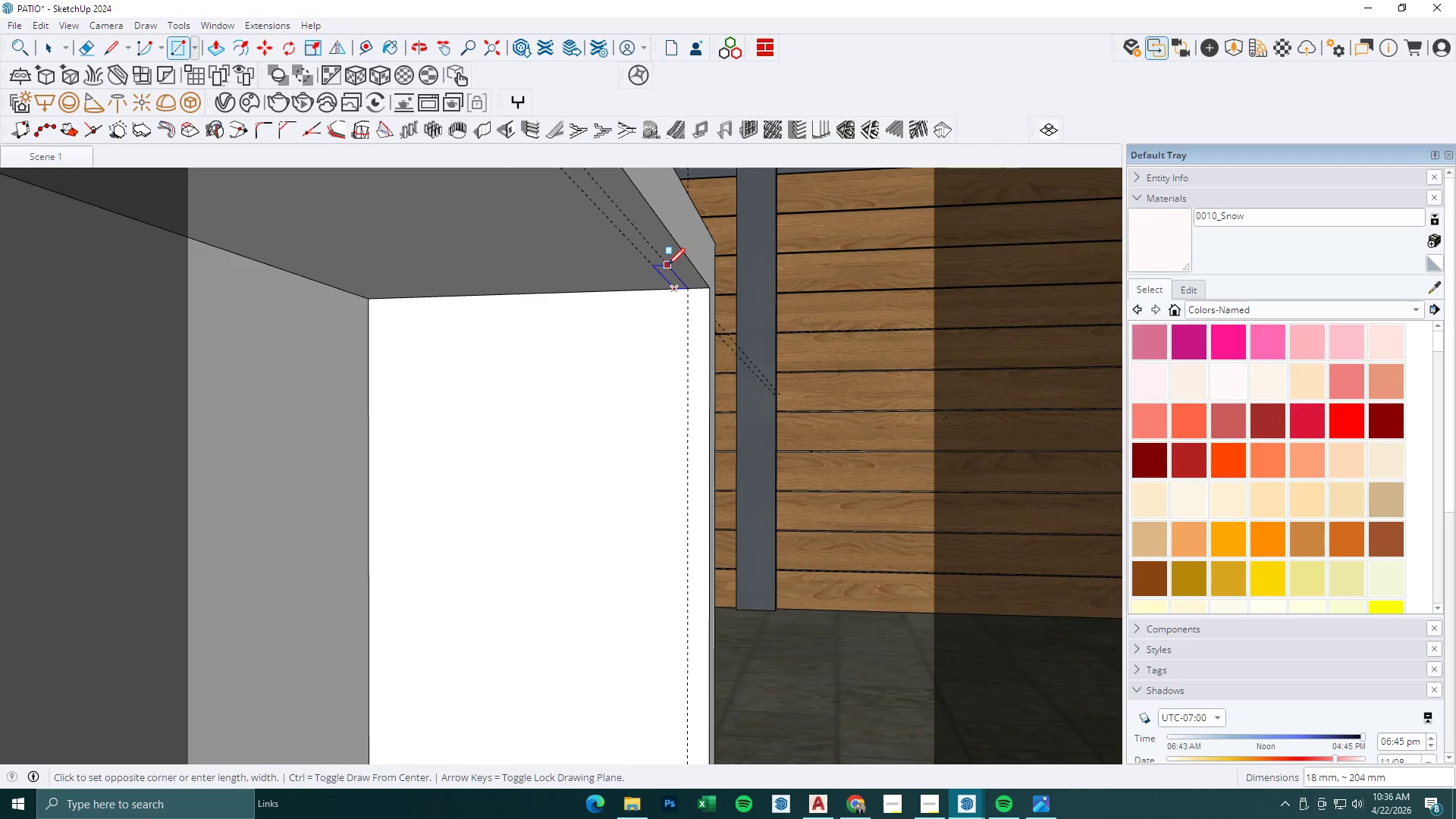 
left_click([667, 265])
 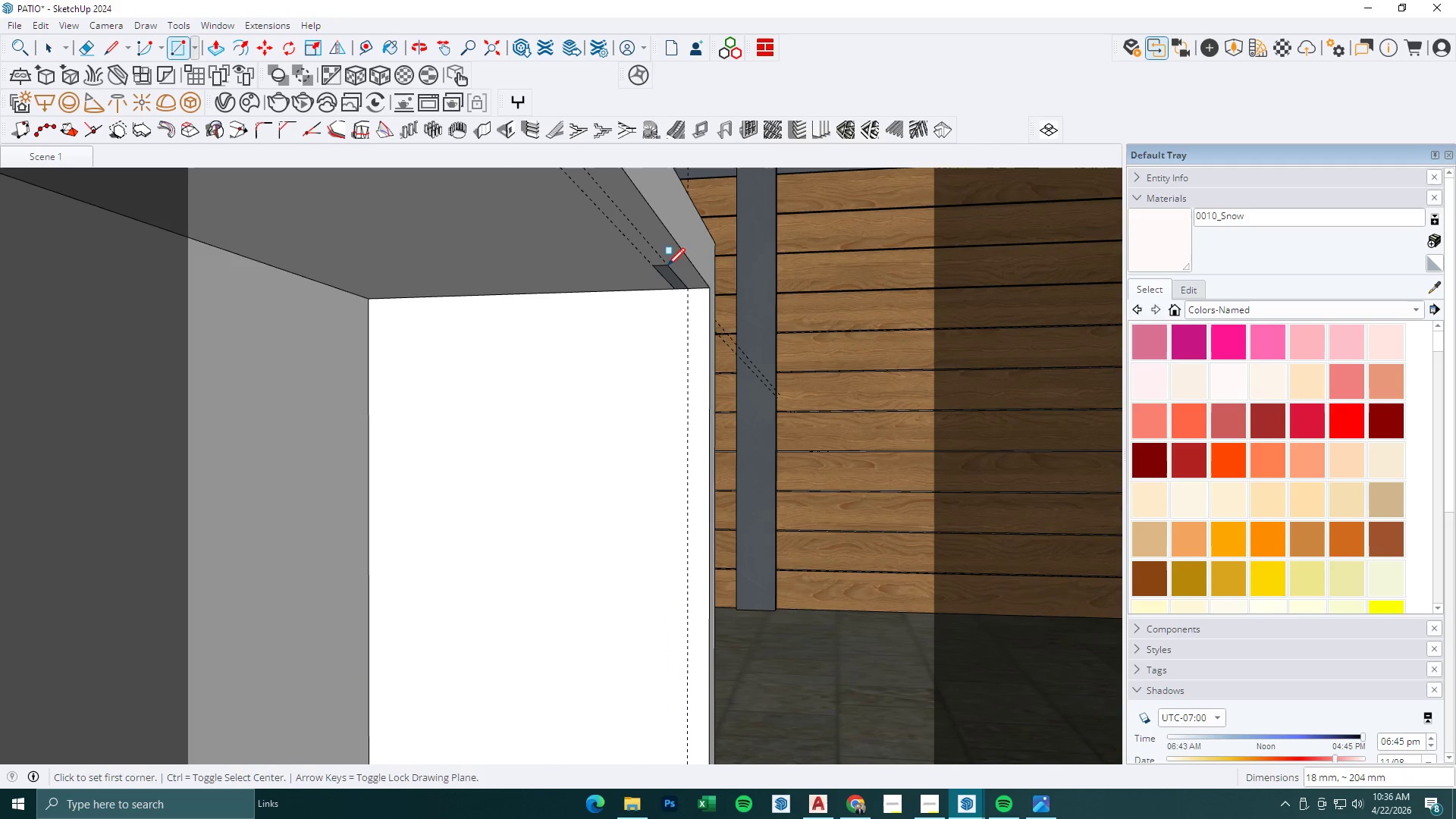 
key(P)
 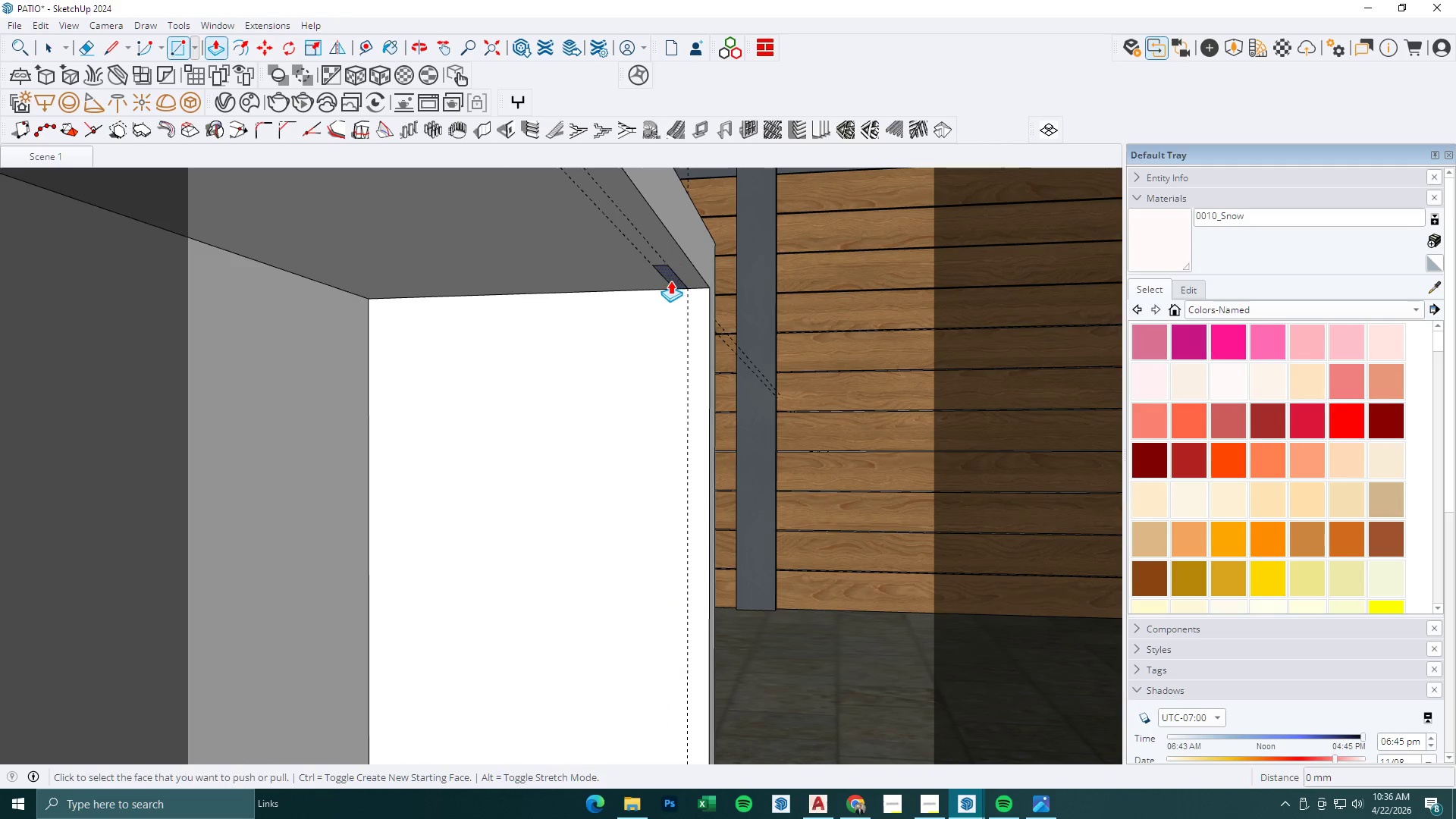 
double_click([670, 281])
 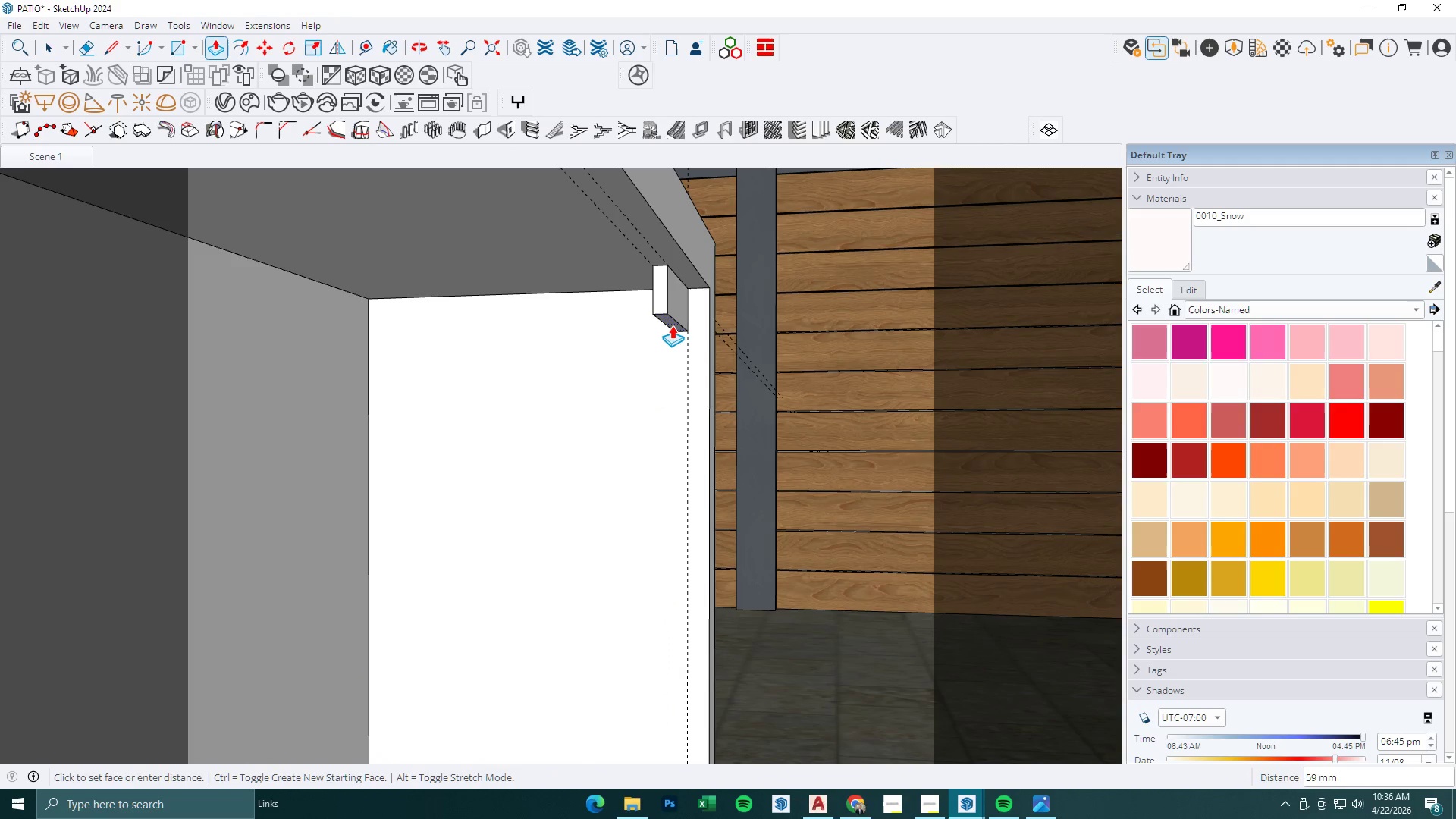 
key(Numpad5)
 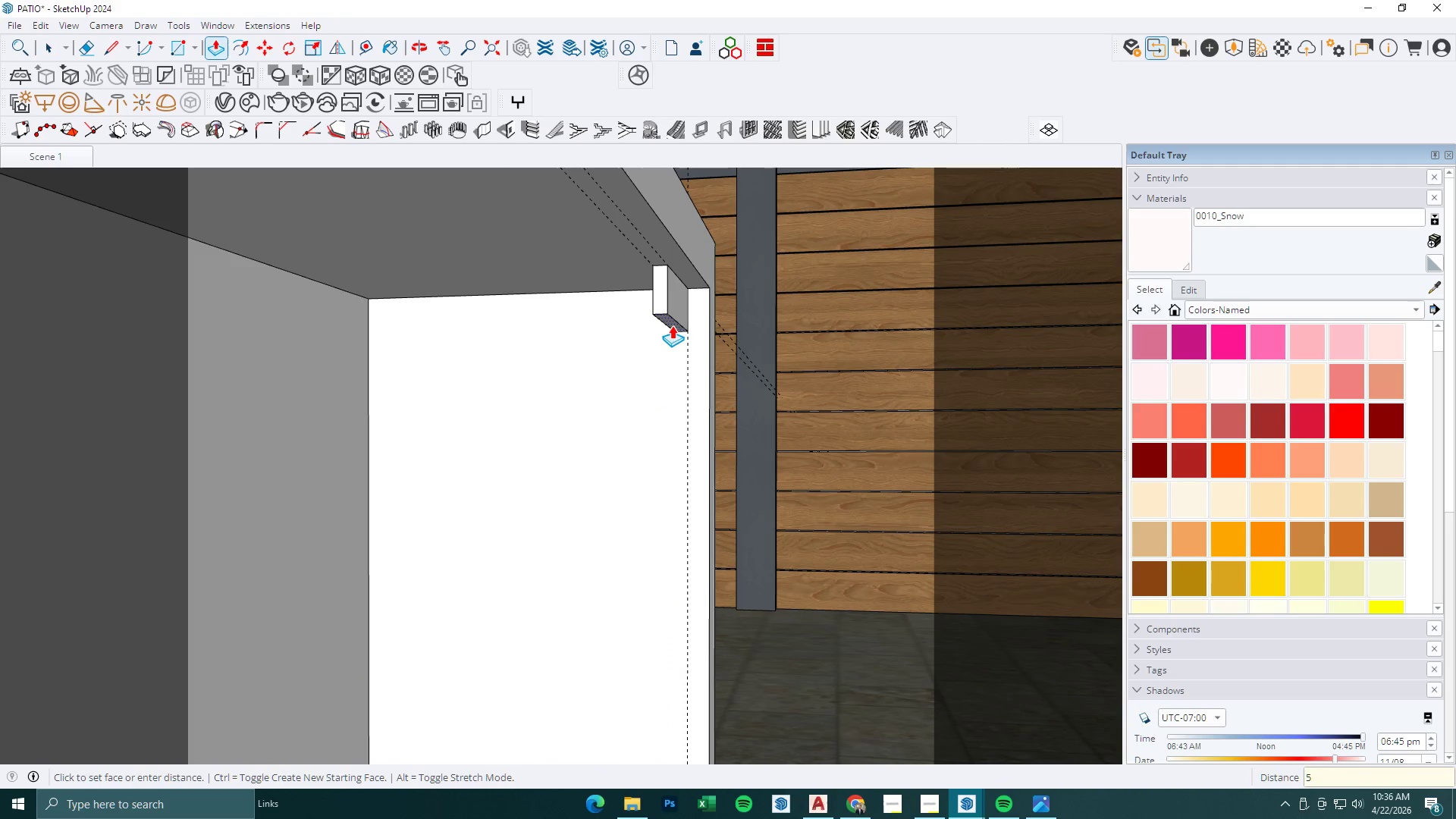 
key(Numpad0)
 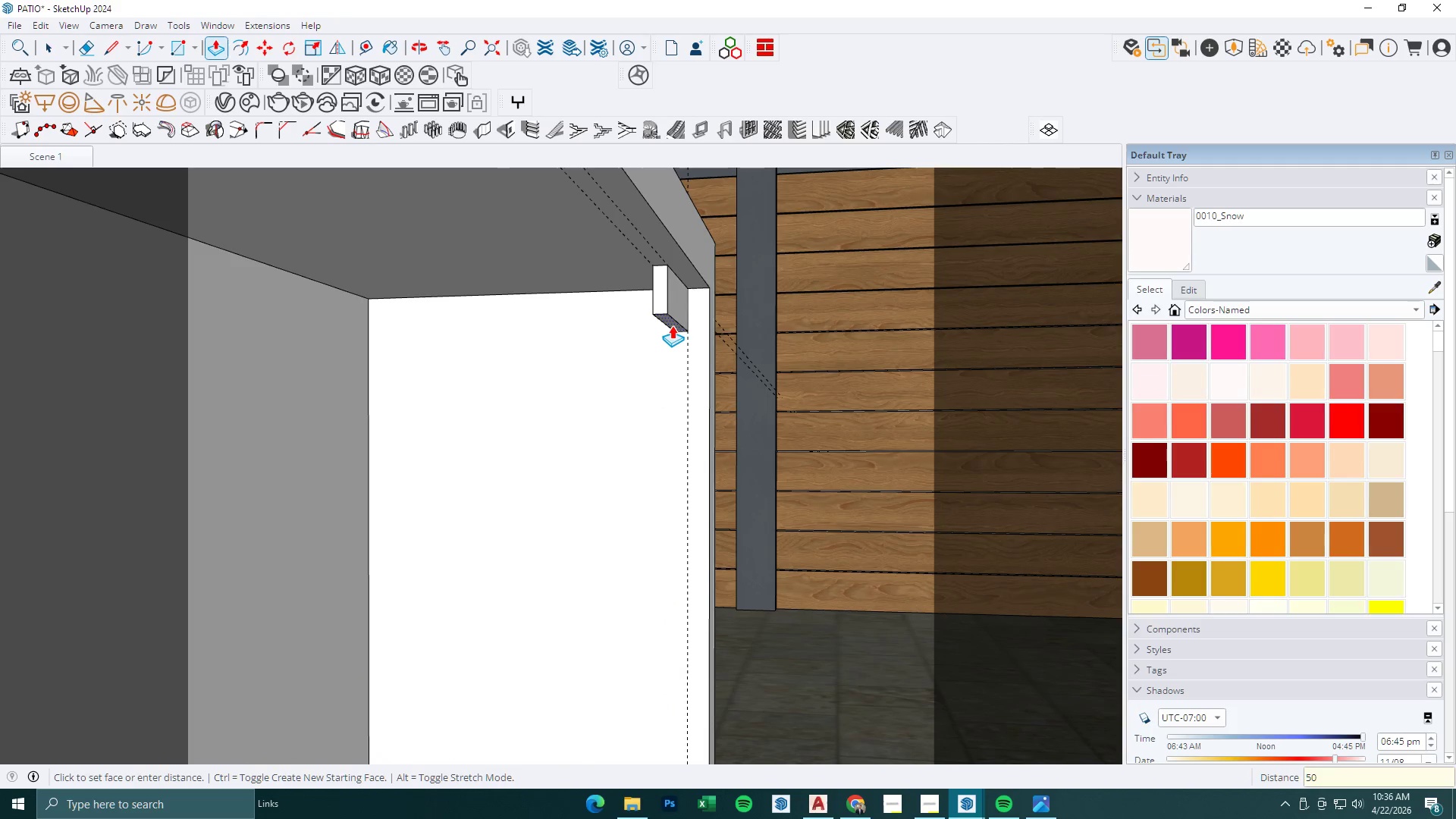 
key(NumpadEnter)
 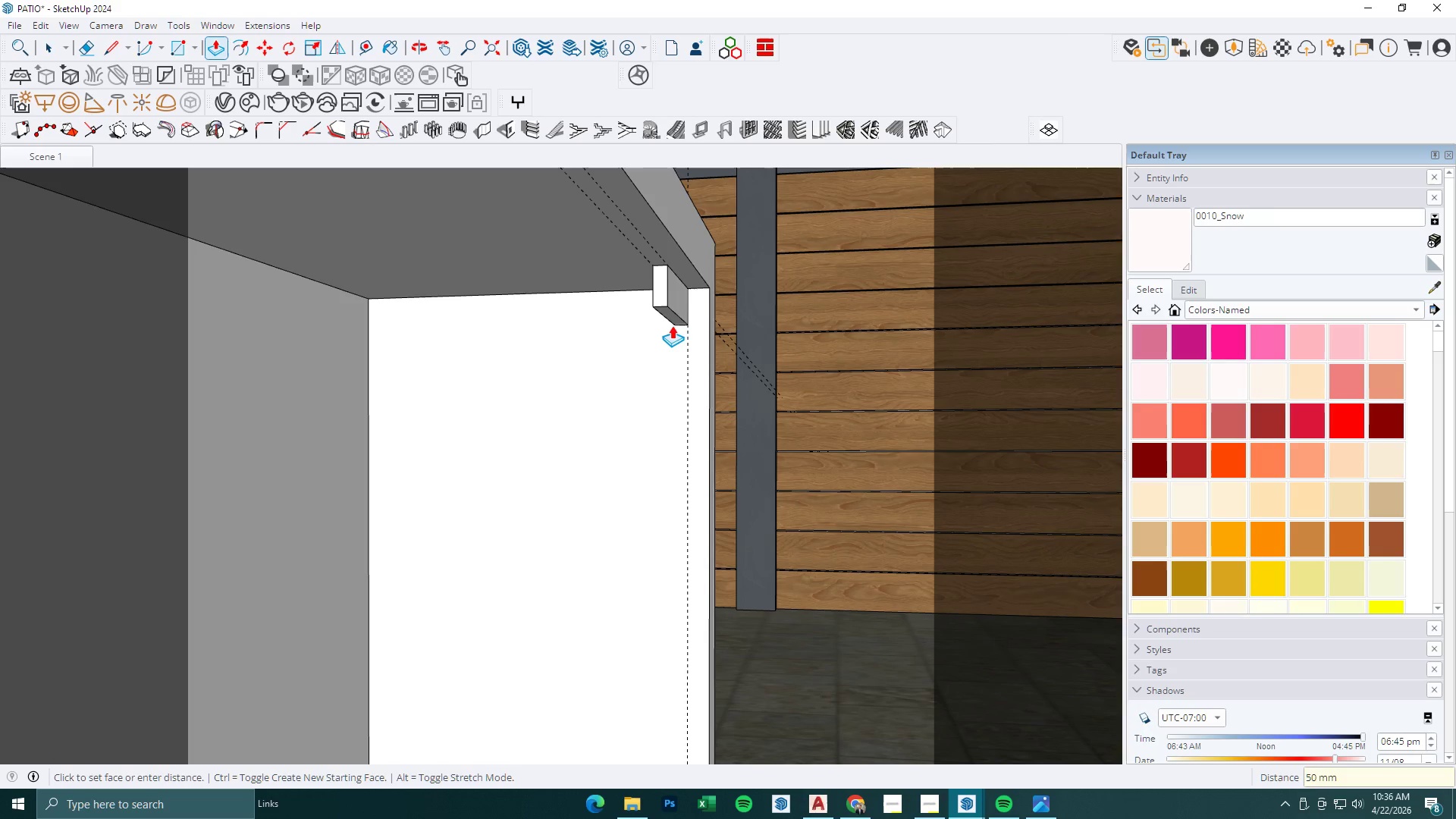 
left_click([672, 318])
 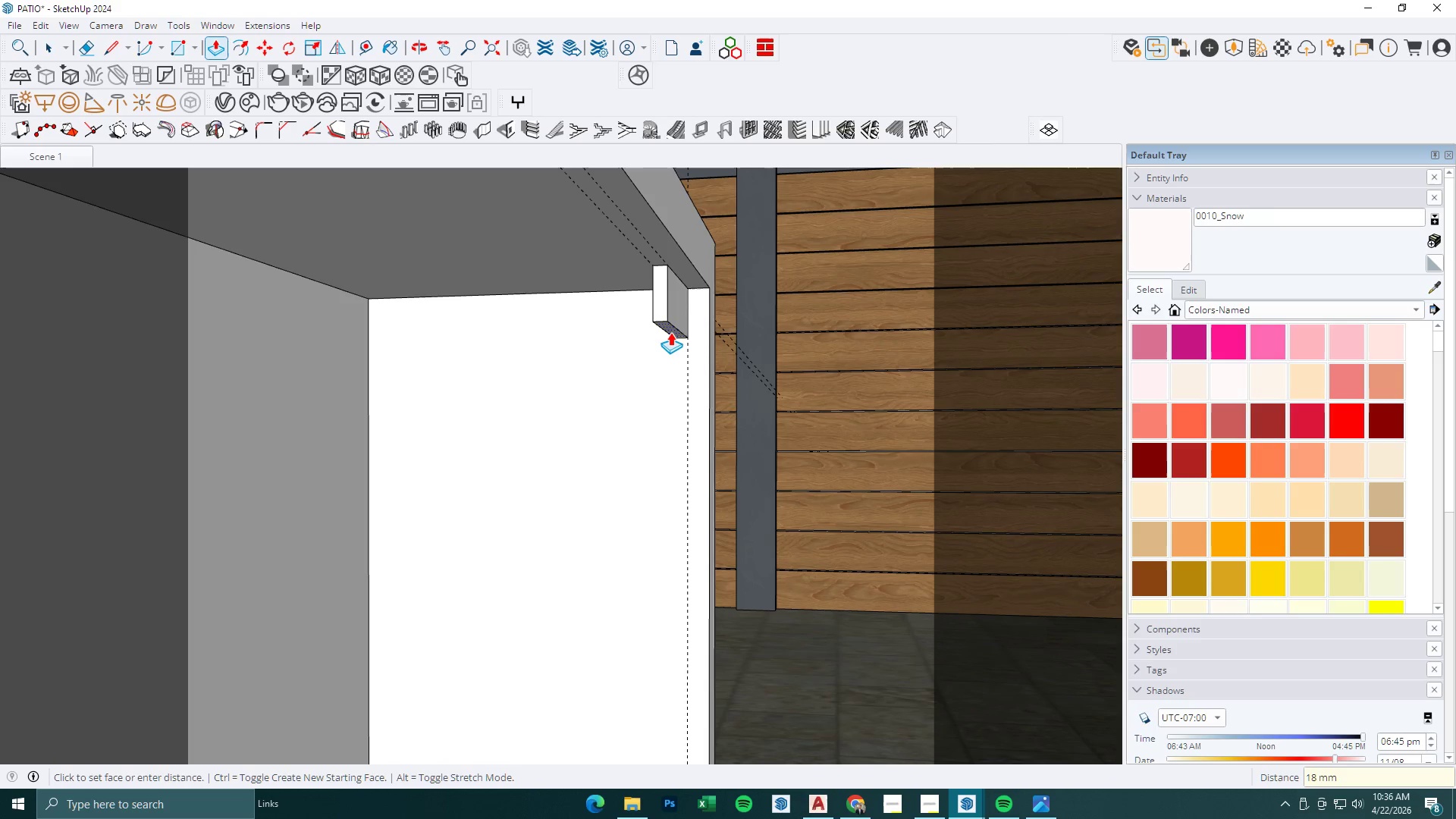 
key(Numpad2)
 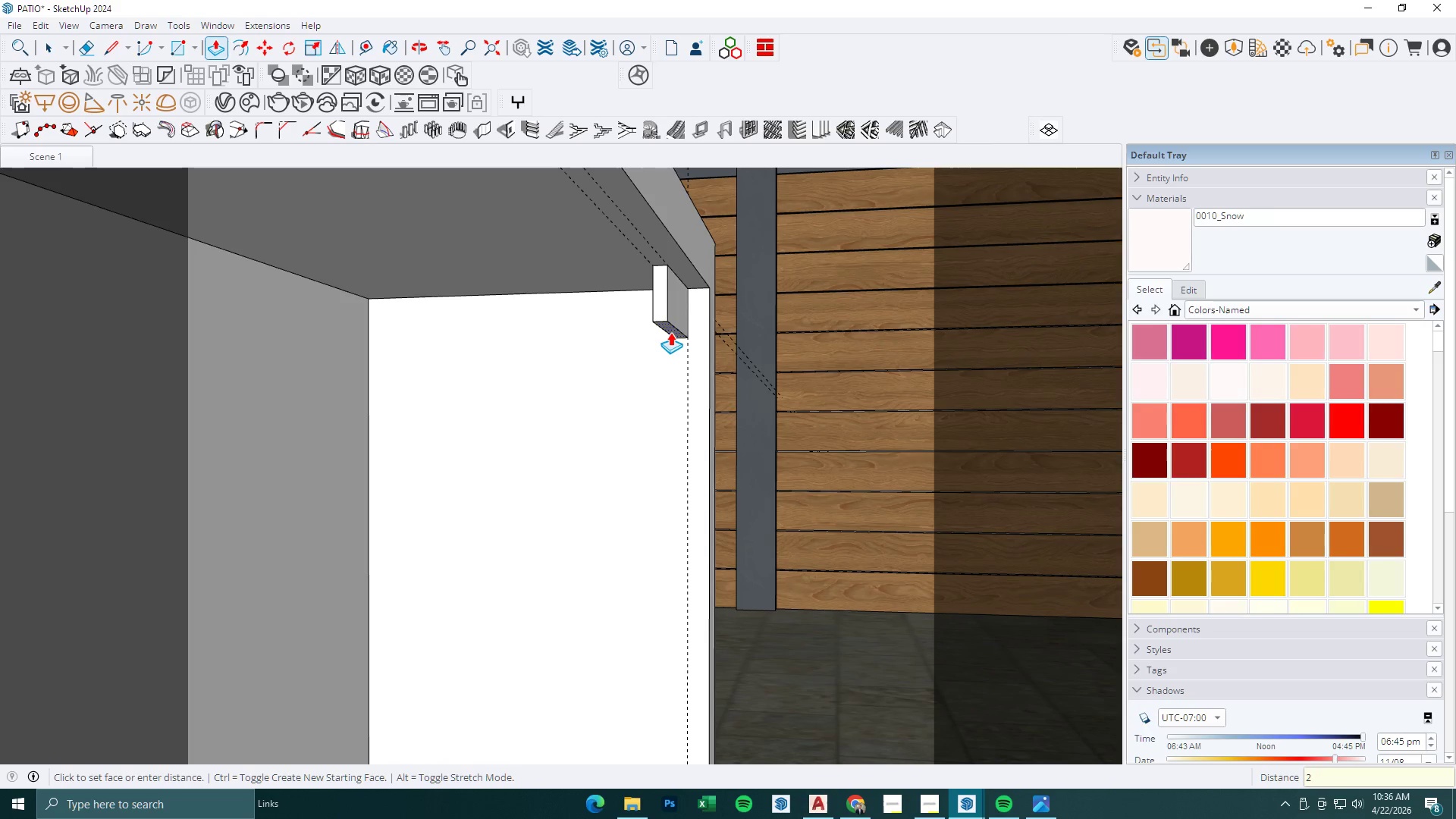 
key(Numpad5)
 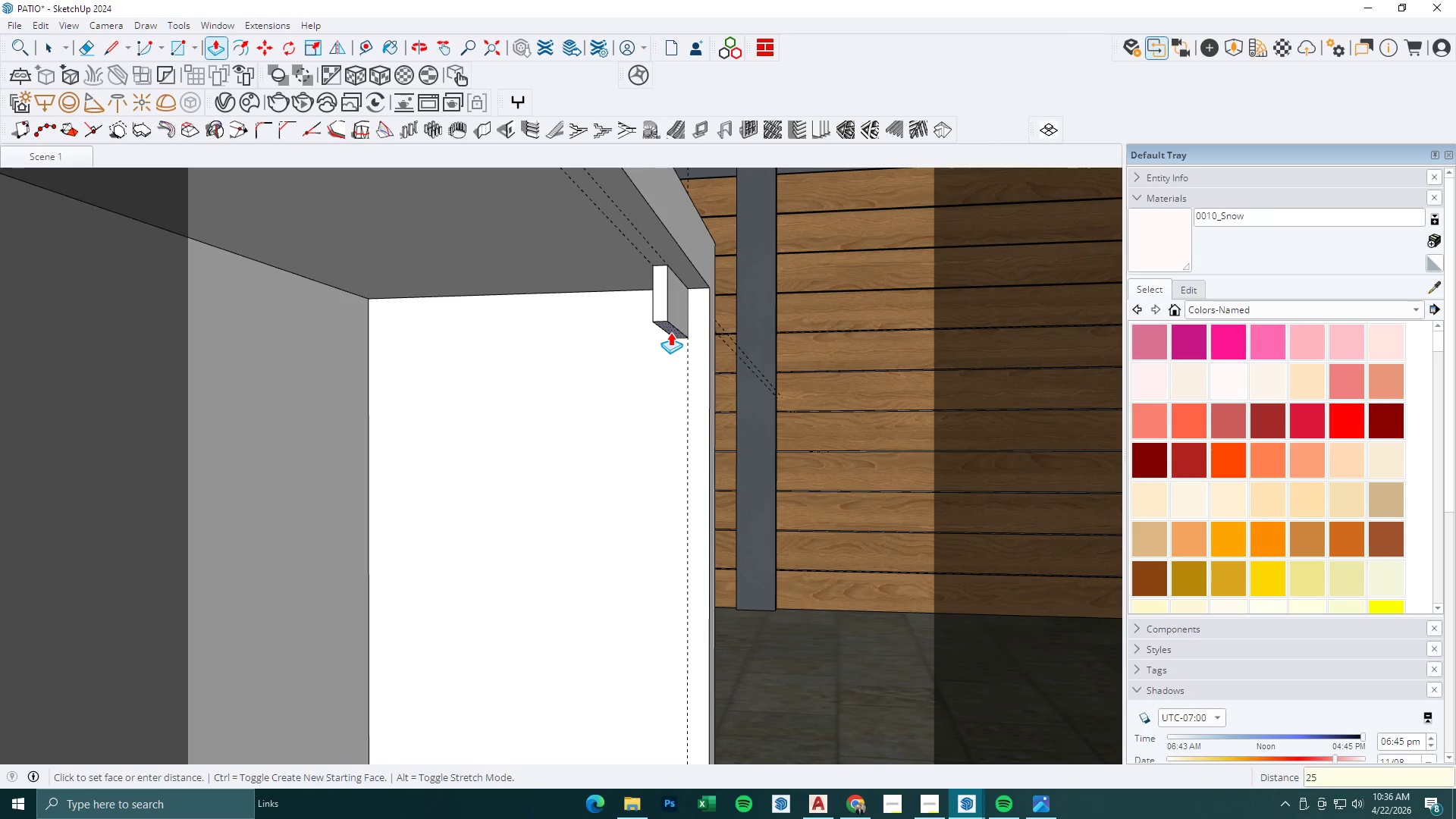 
key(NumpadEnter)
 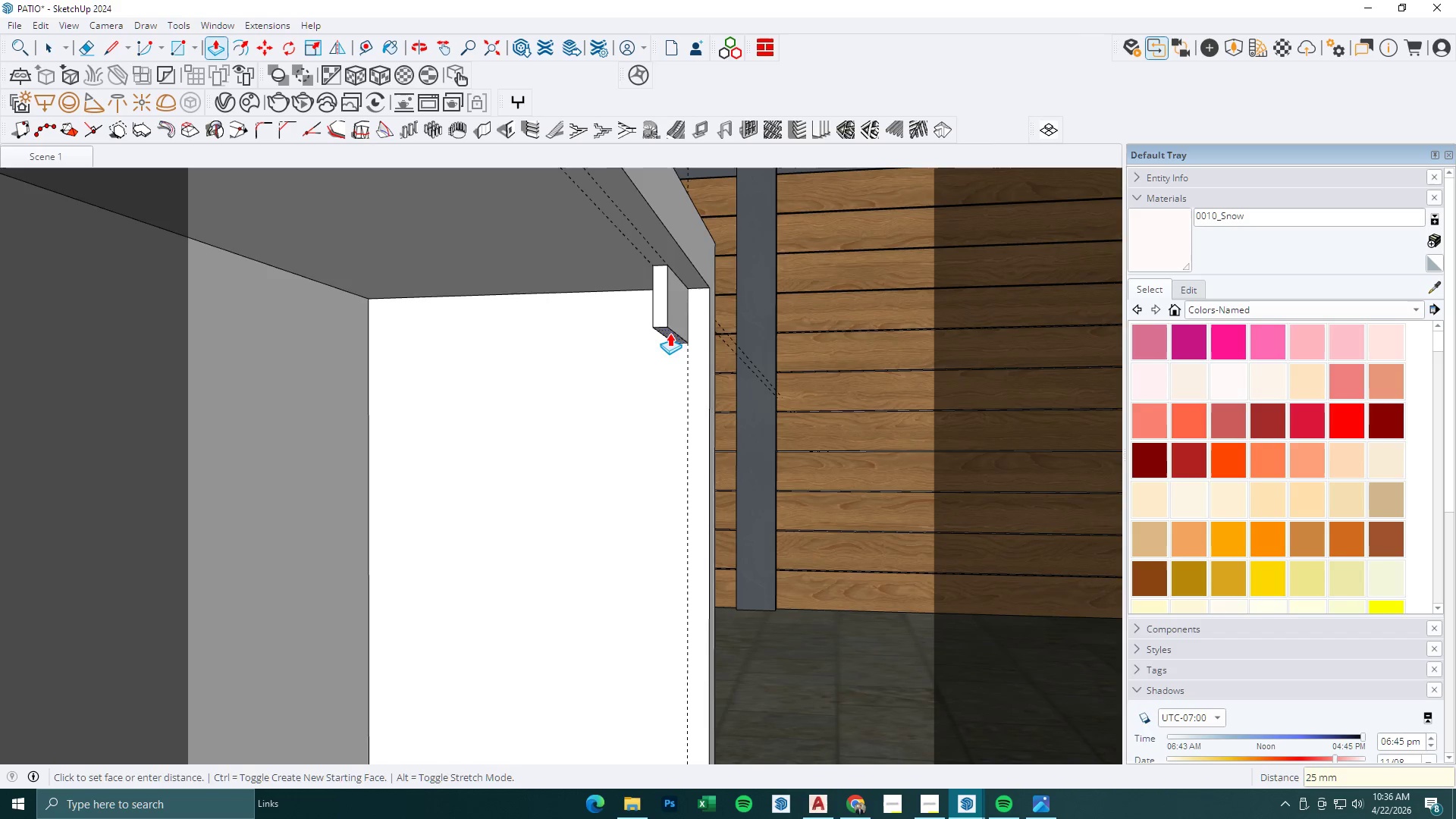 
left_click([666, 322])
 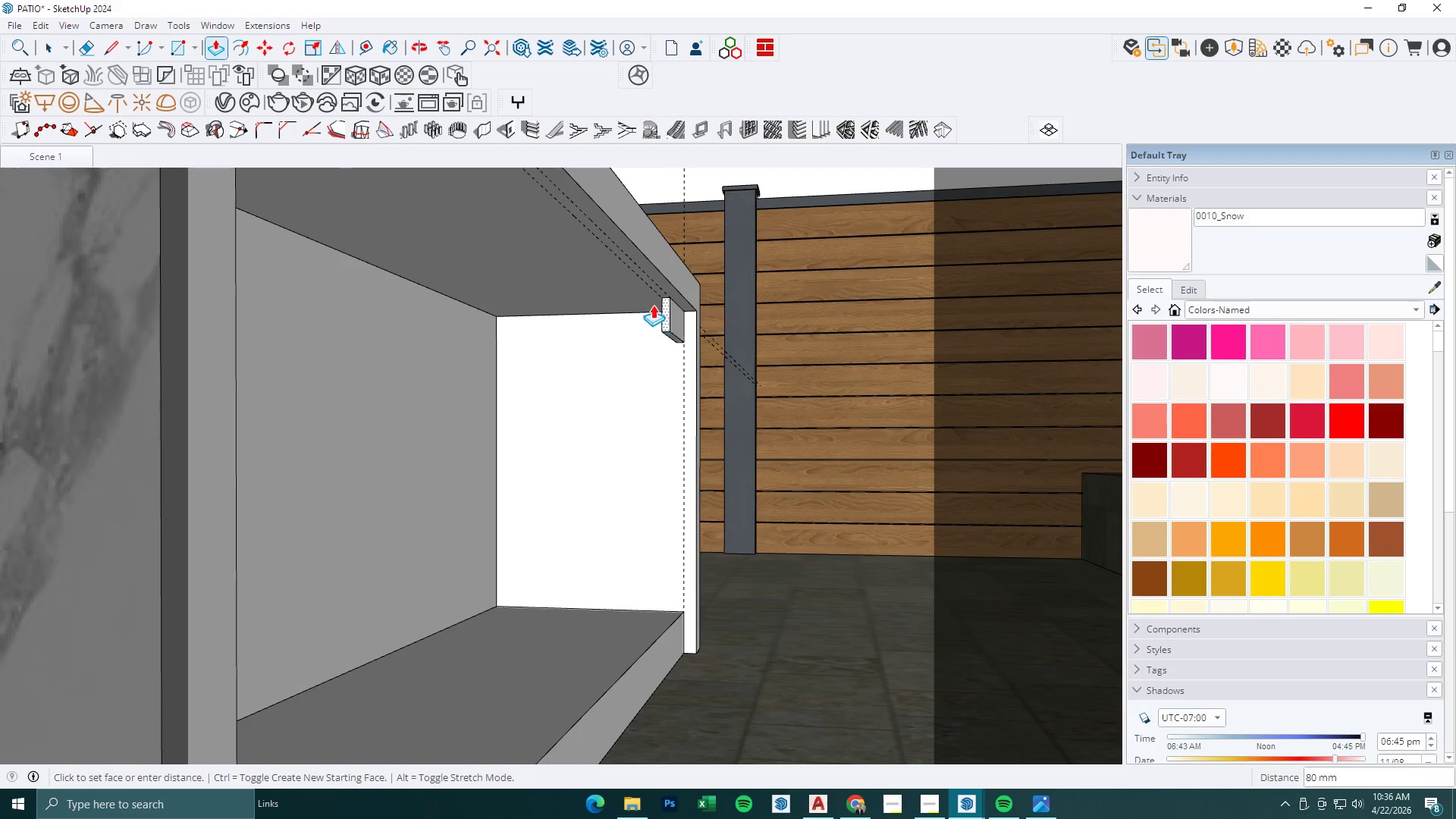 
scroll: coordinate [651, 302], scroll_direction: down, amount: 10.0
 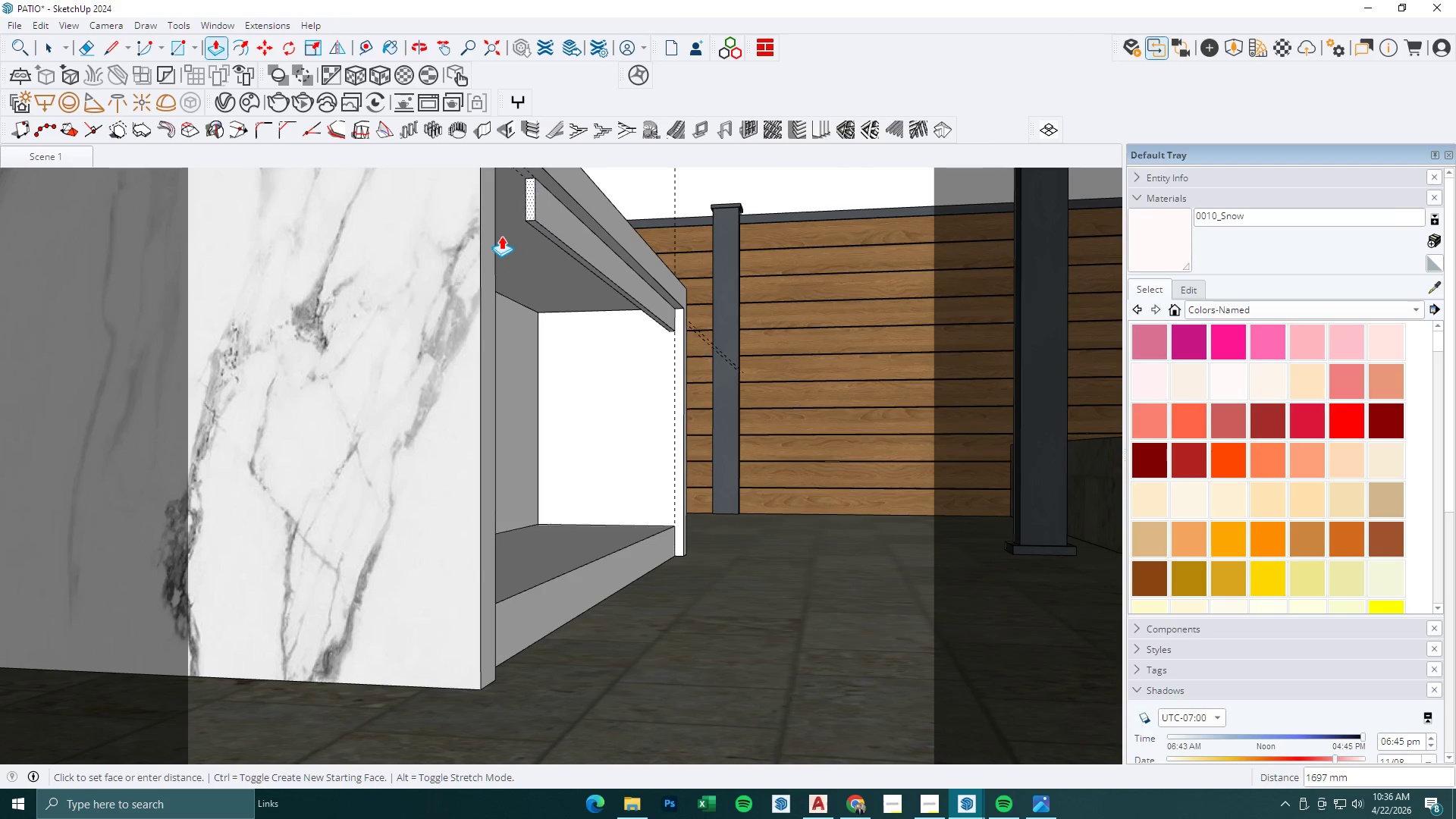 
left_click([496, 231])
 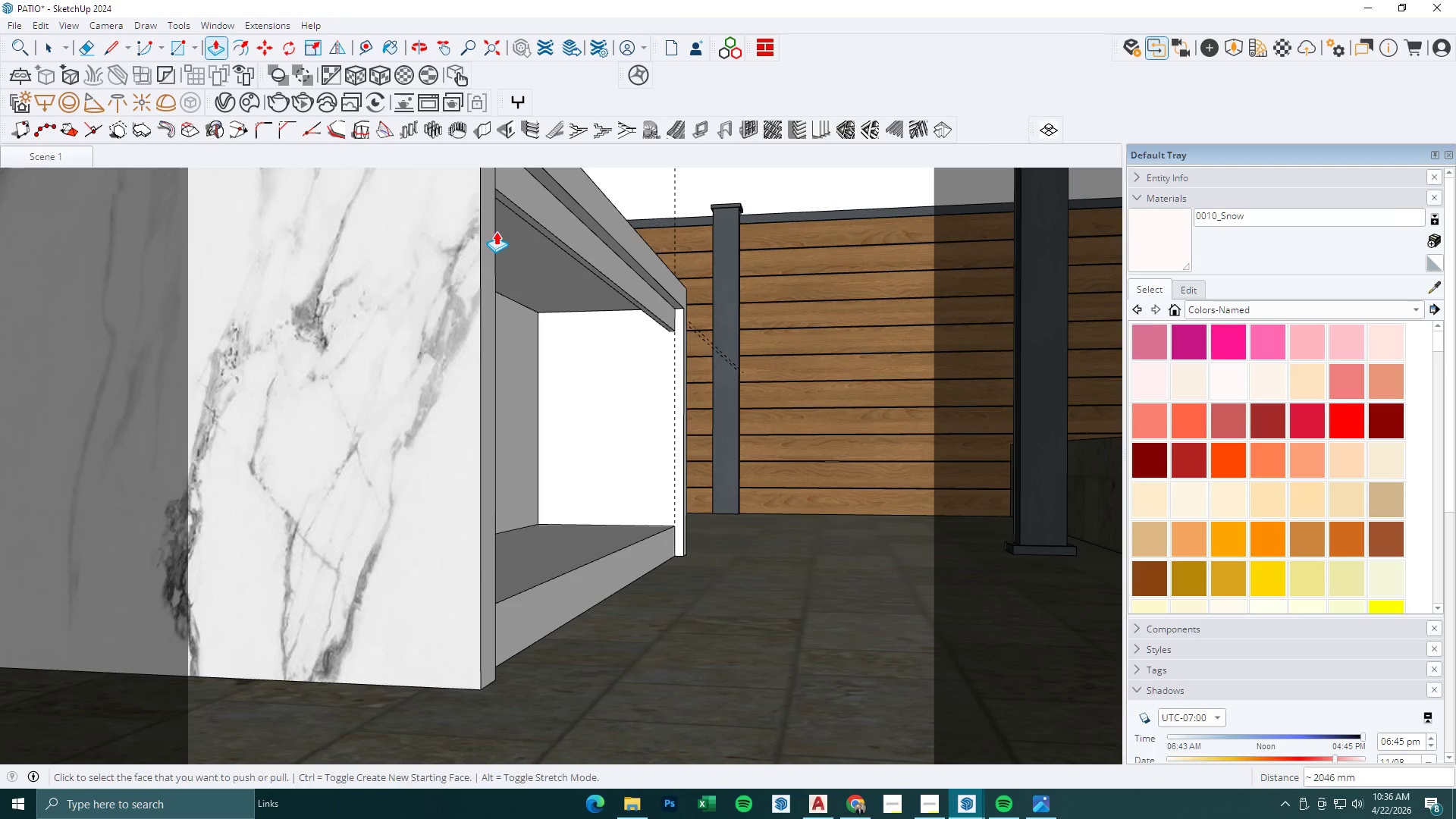 
key(Space)
 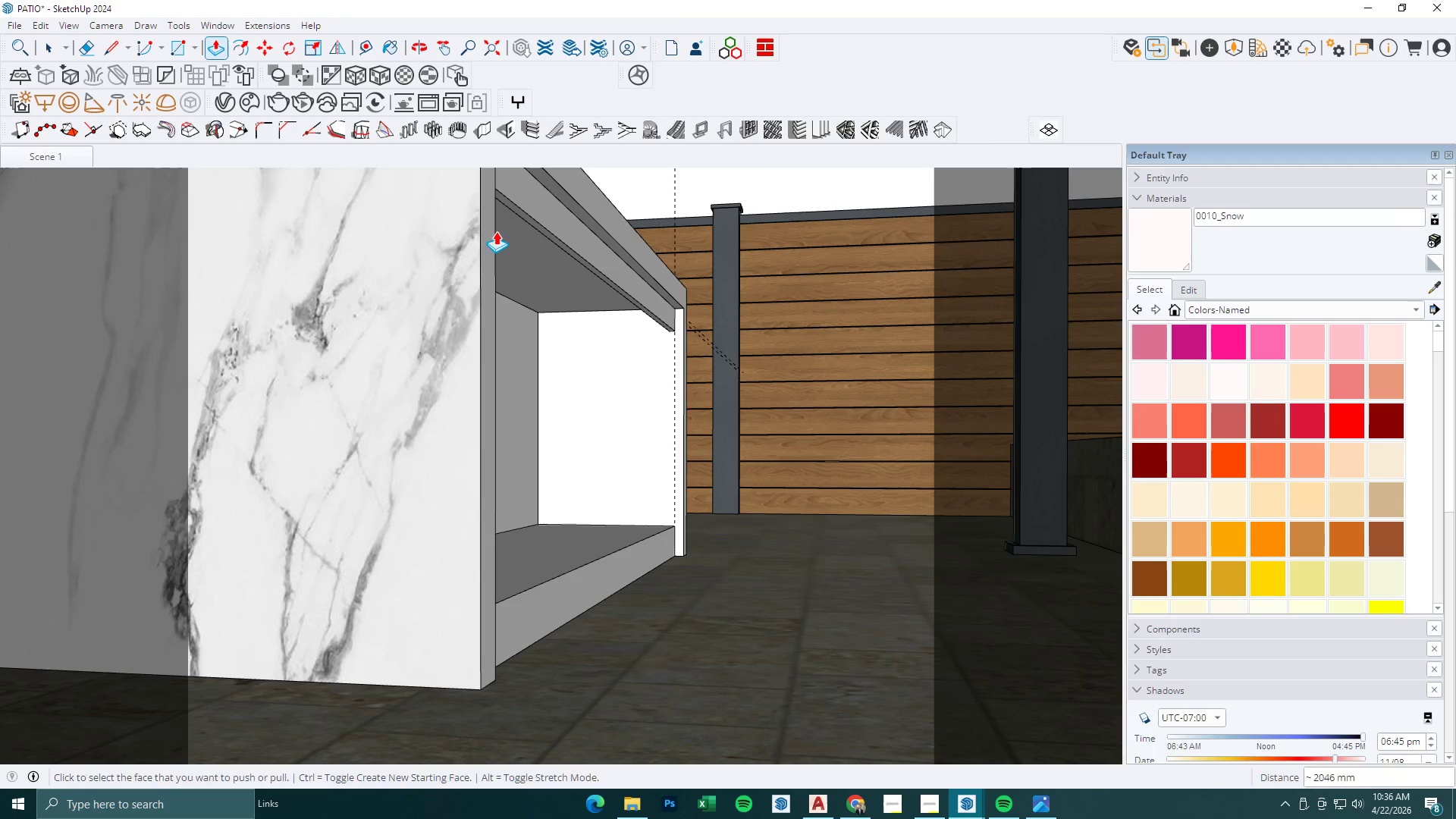 
key(Escape)
 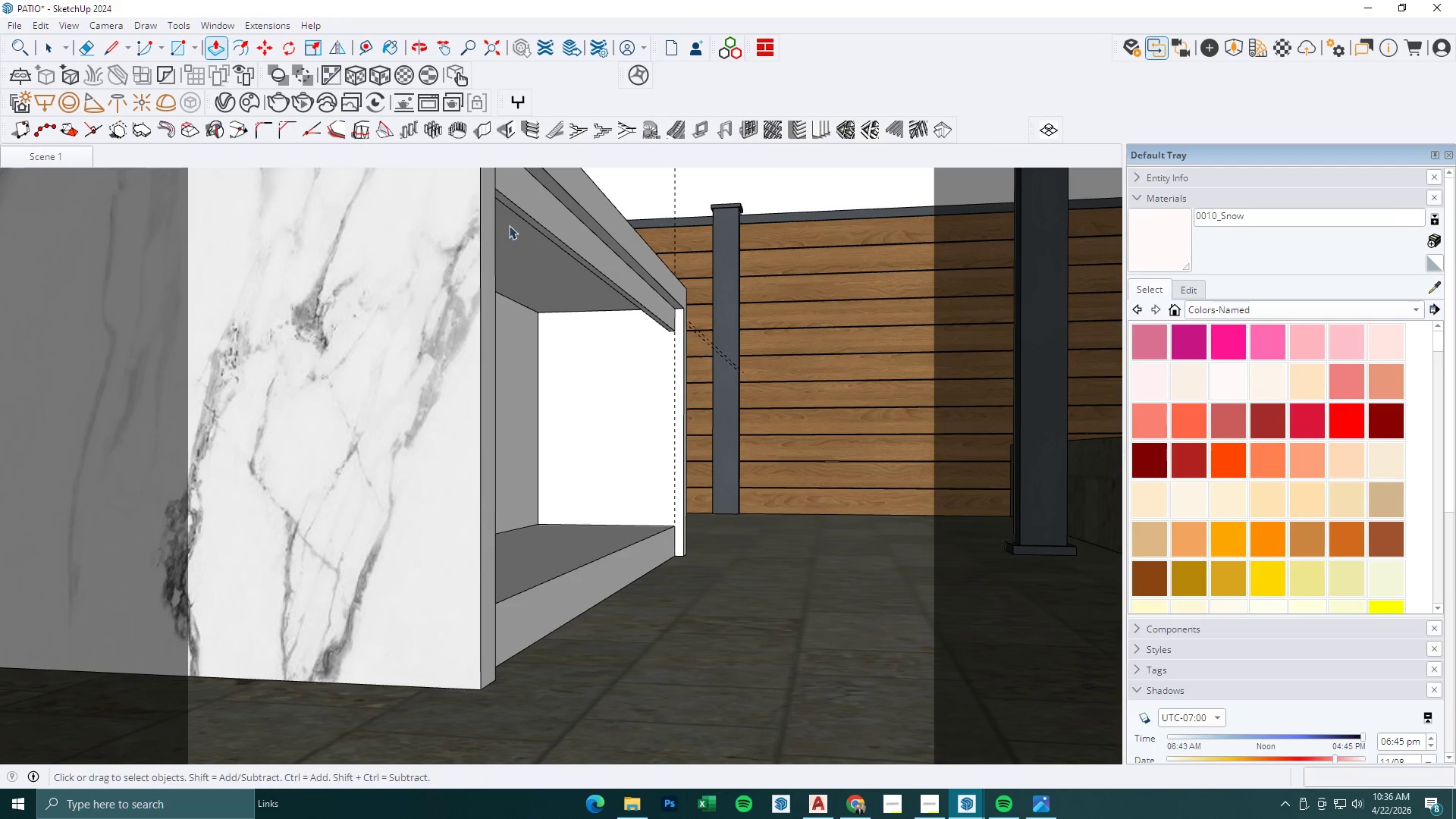 
double_click([522, 219])
 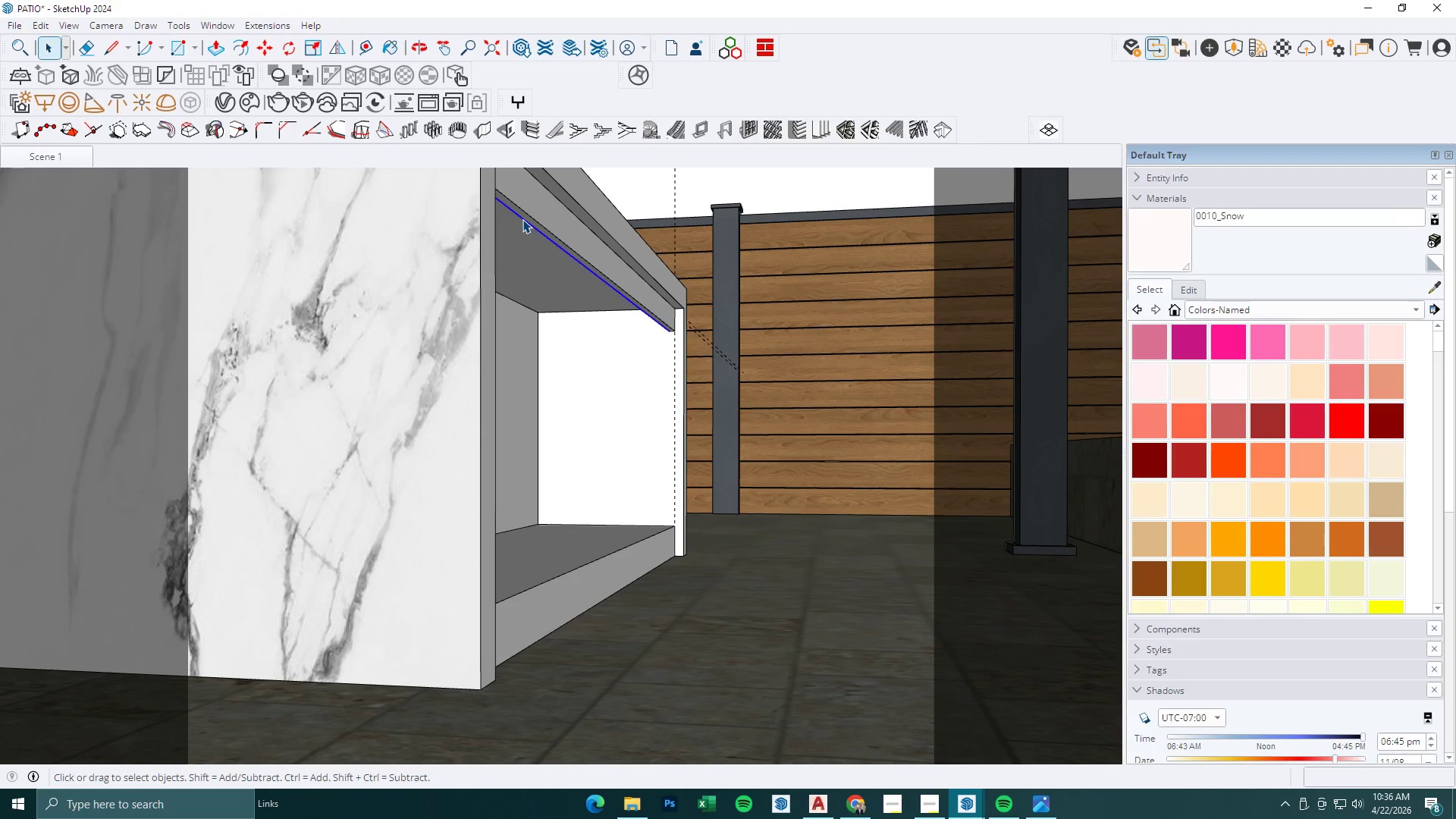 
triple_click([524, 218])
 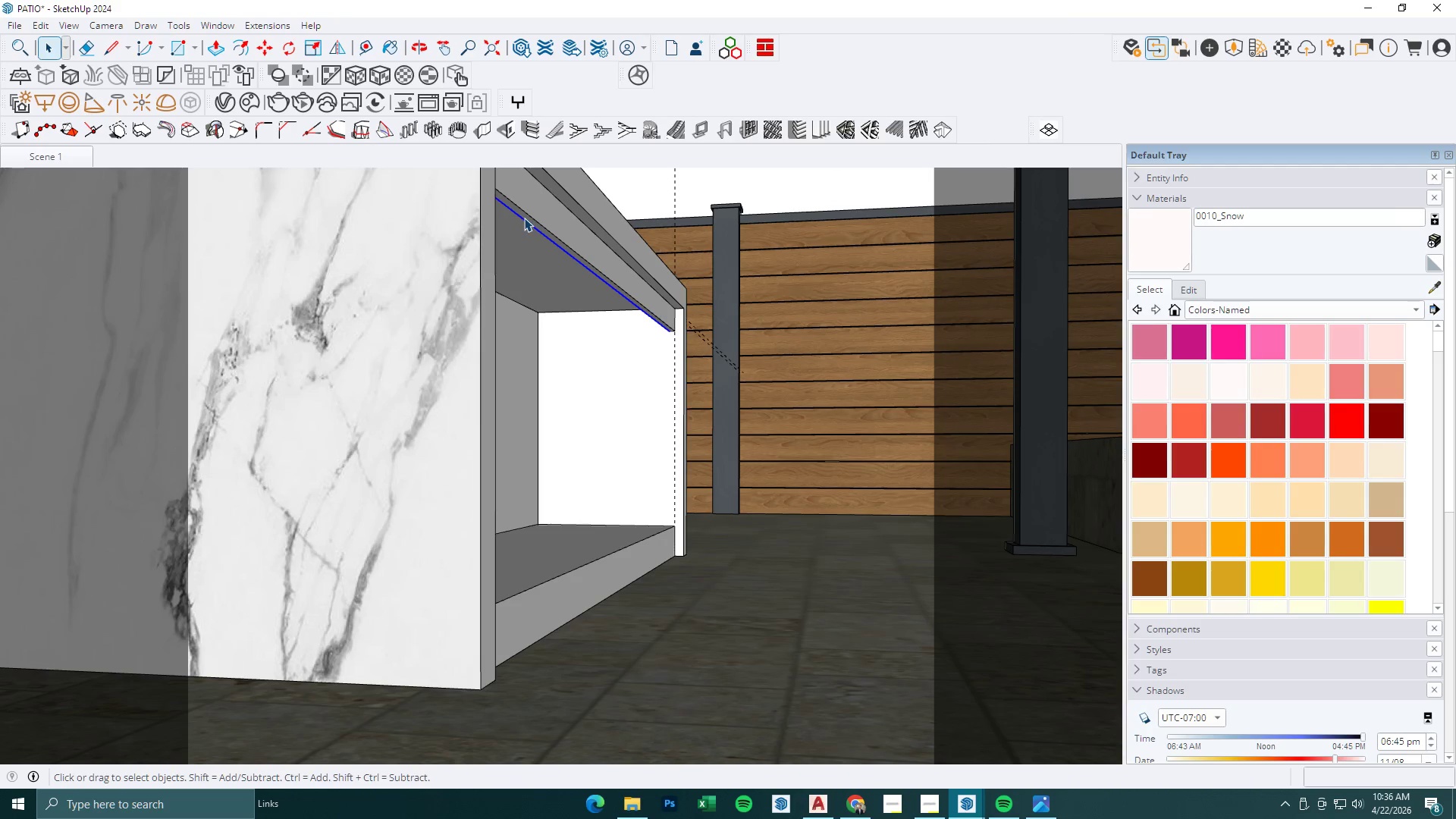 
triple_click([524, 218])
 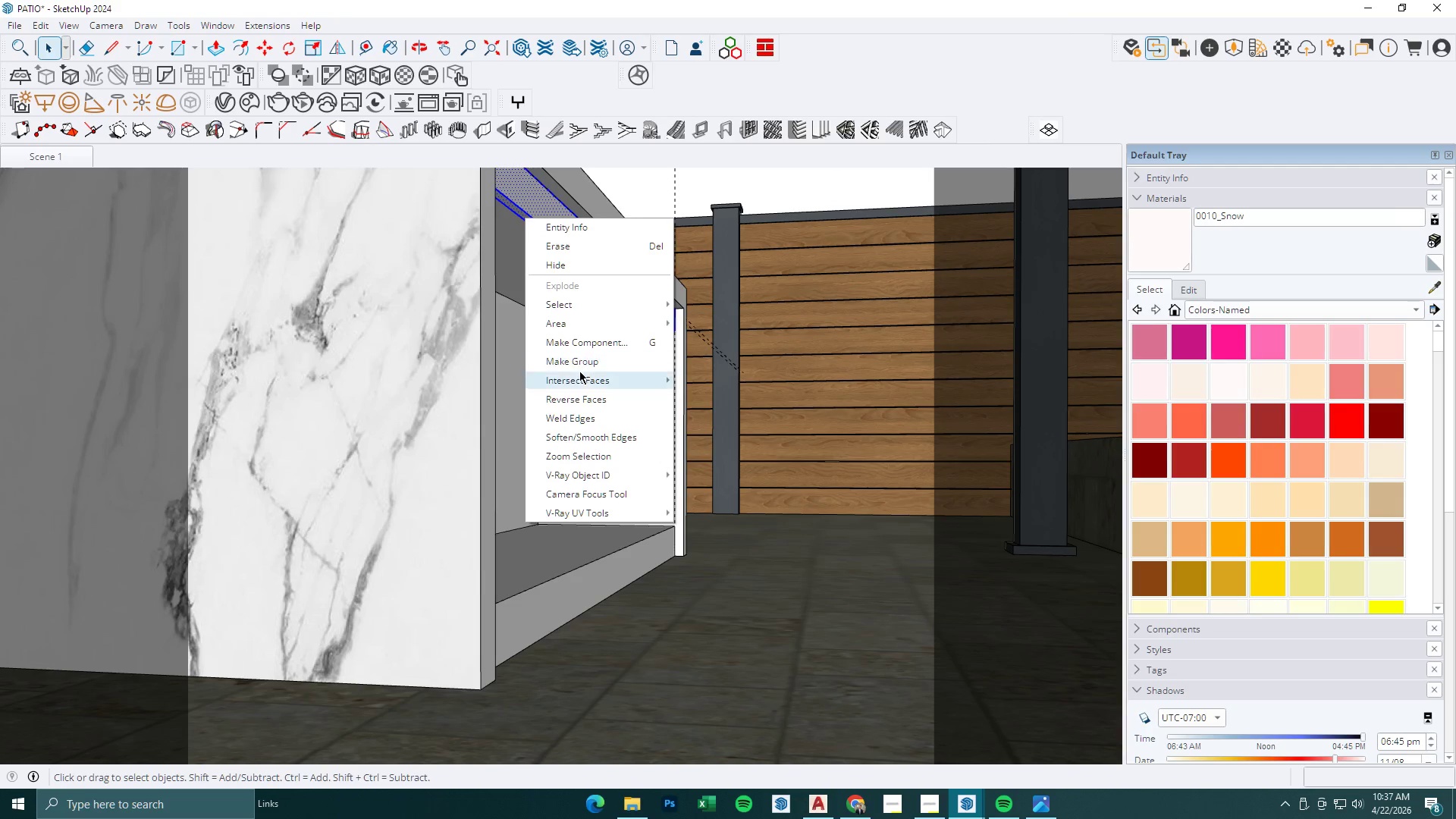 
scroll: coordinate [611, 395], scroll_direction: down, amount: 4.0
 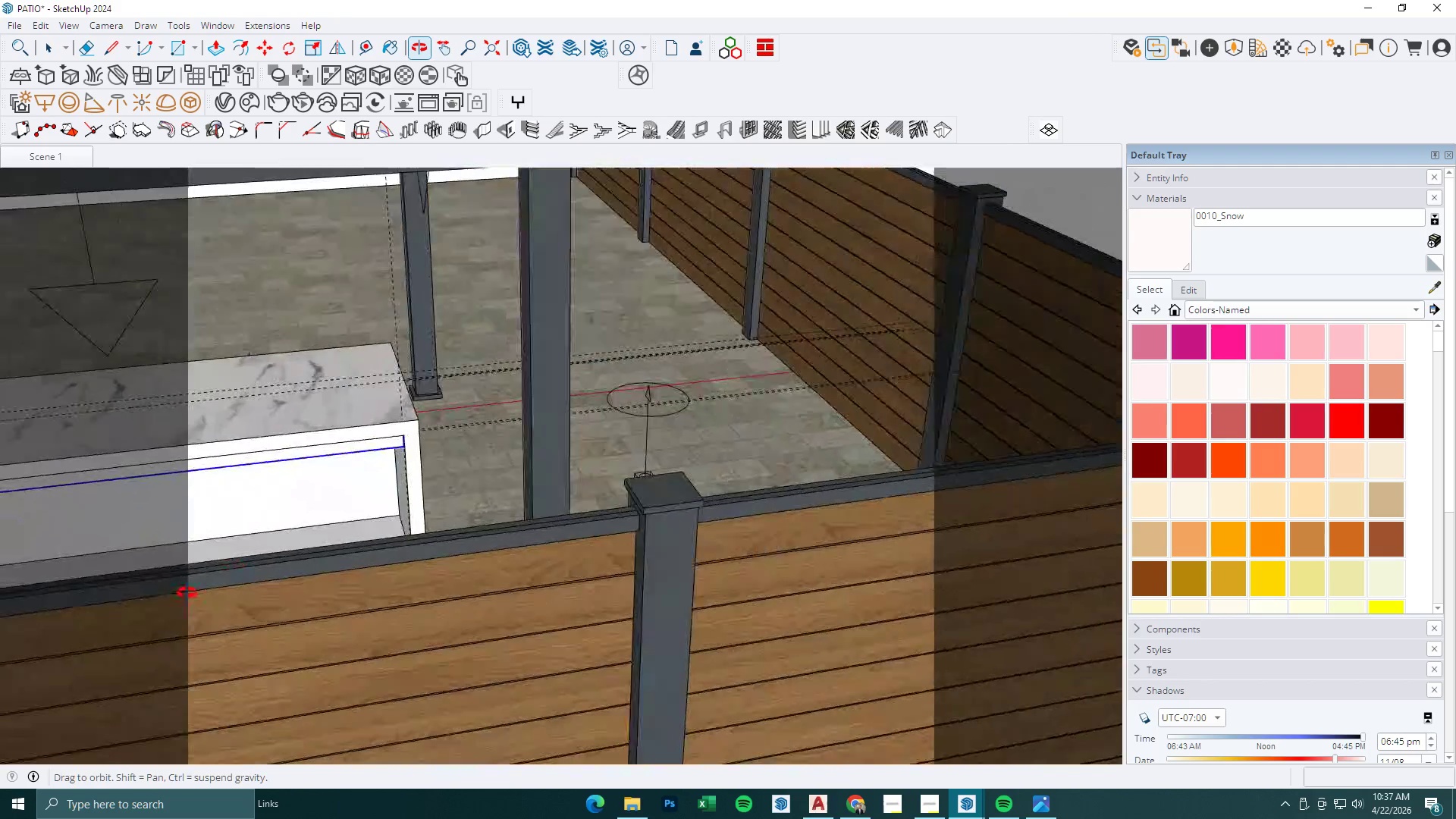 
scroll: coordinate [960, 505], scroll_direction: up, amount: 7.0
 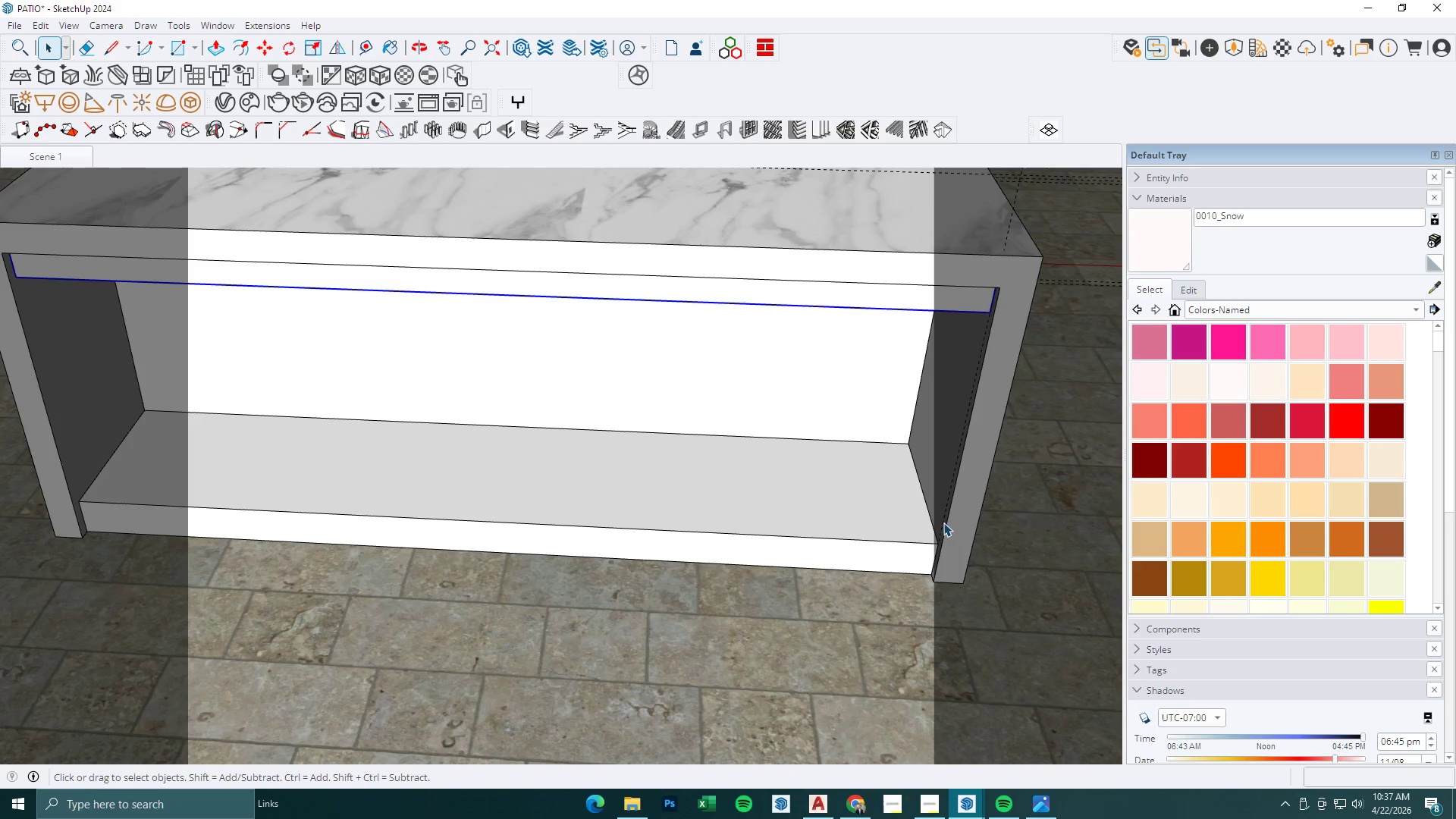 
left_click([943, 522])
 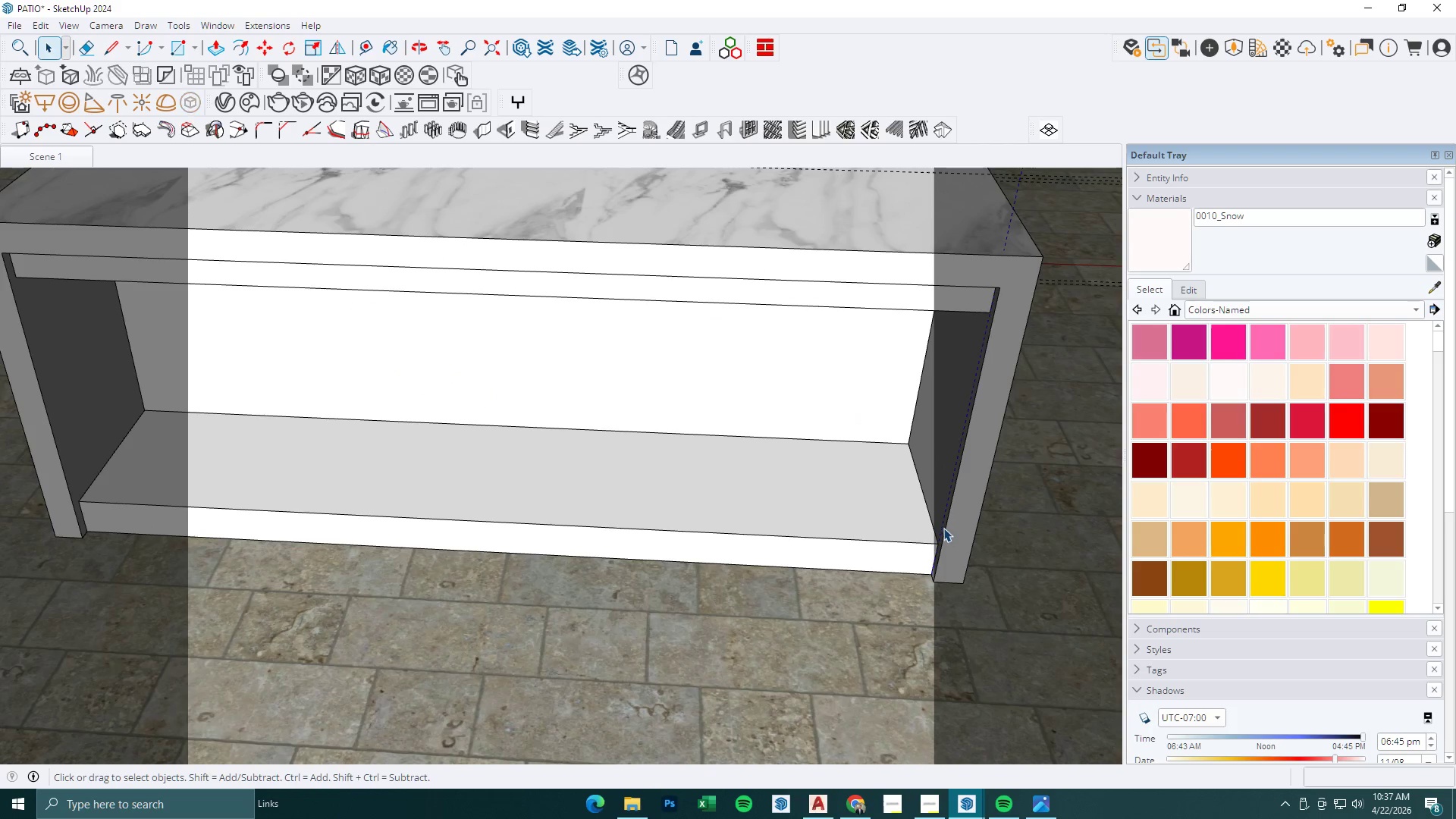 
key(M)
 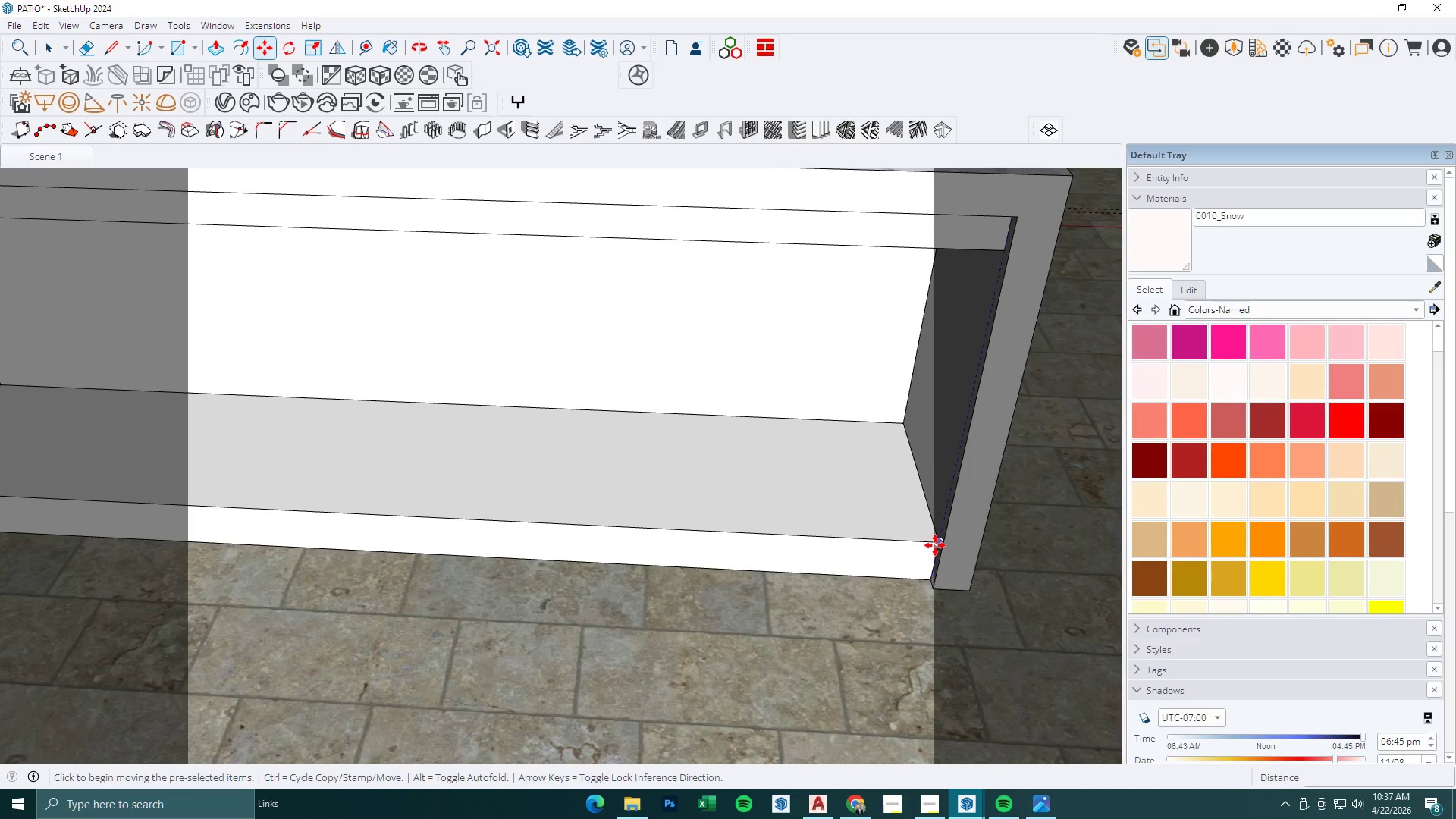 
scroll: coordinate [935, 551], scroll_direction: up, amount: 2.0
 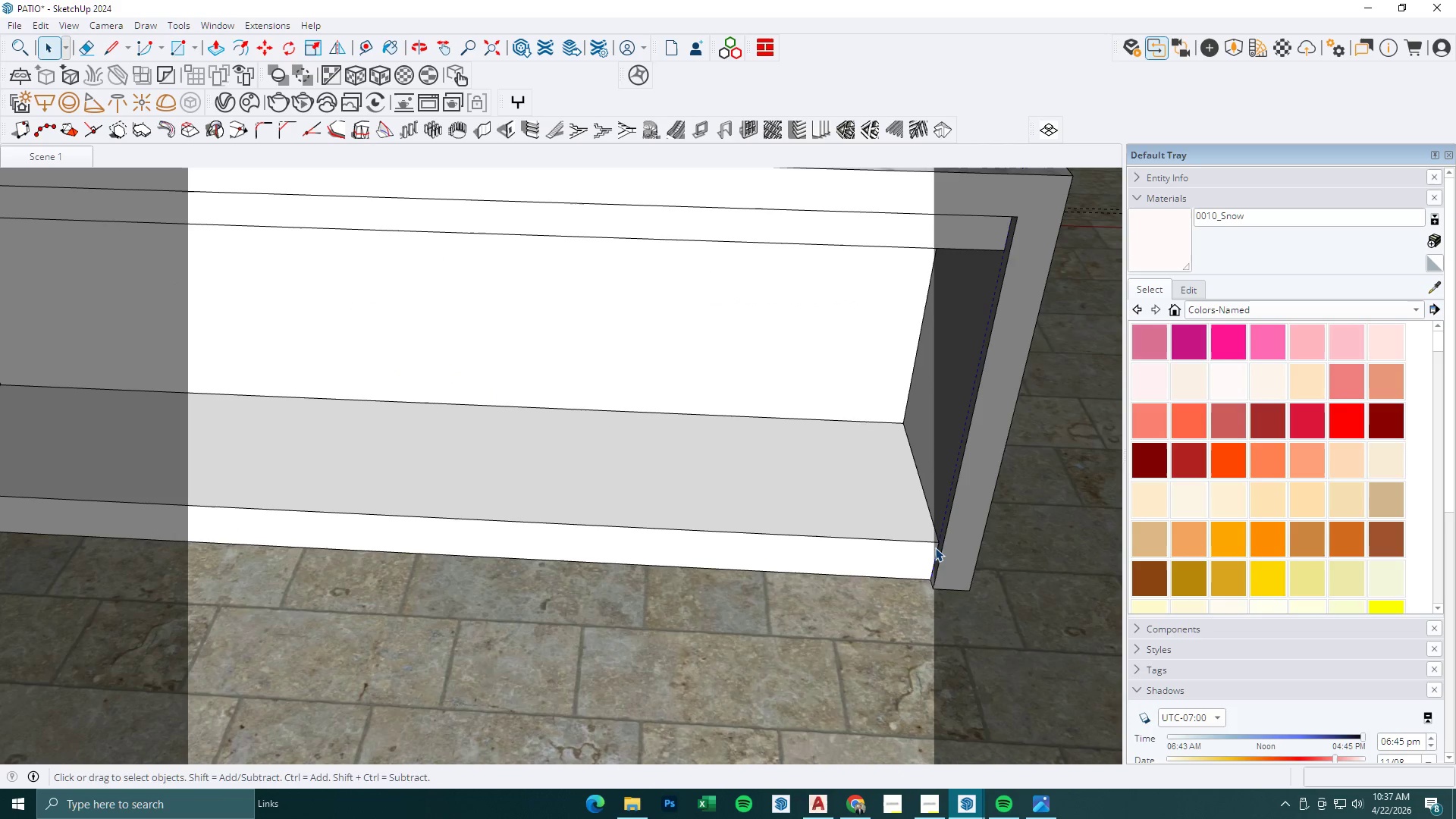 
left_click([935, 545])
 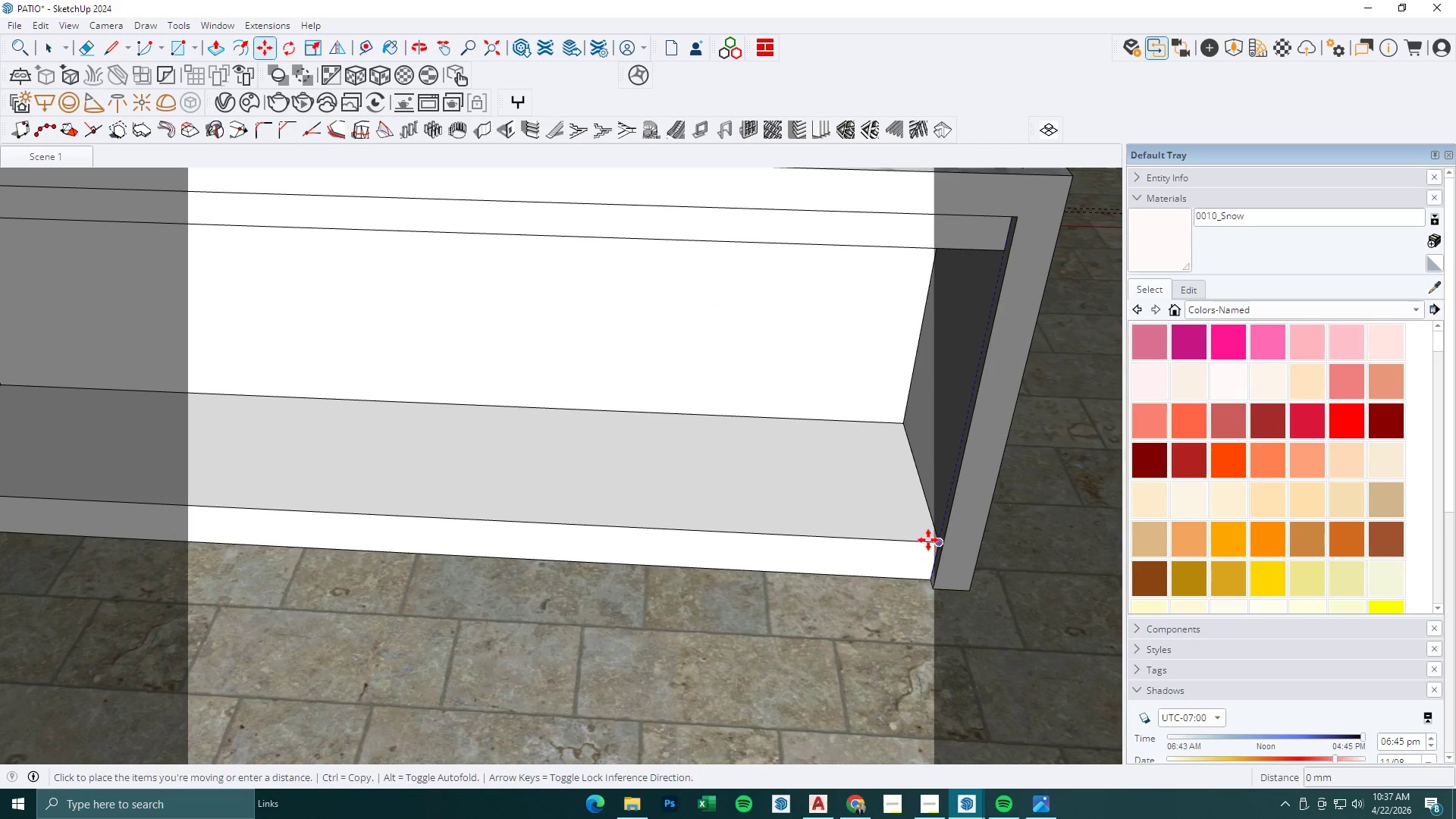 
key(Control+ControlLeft)
 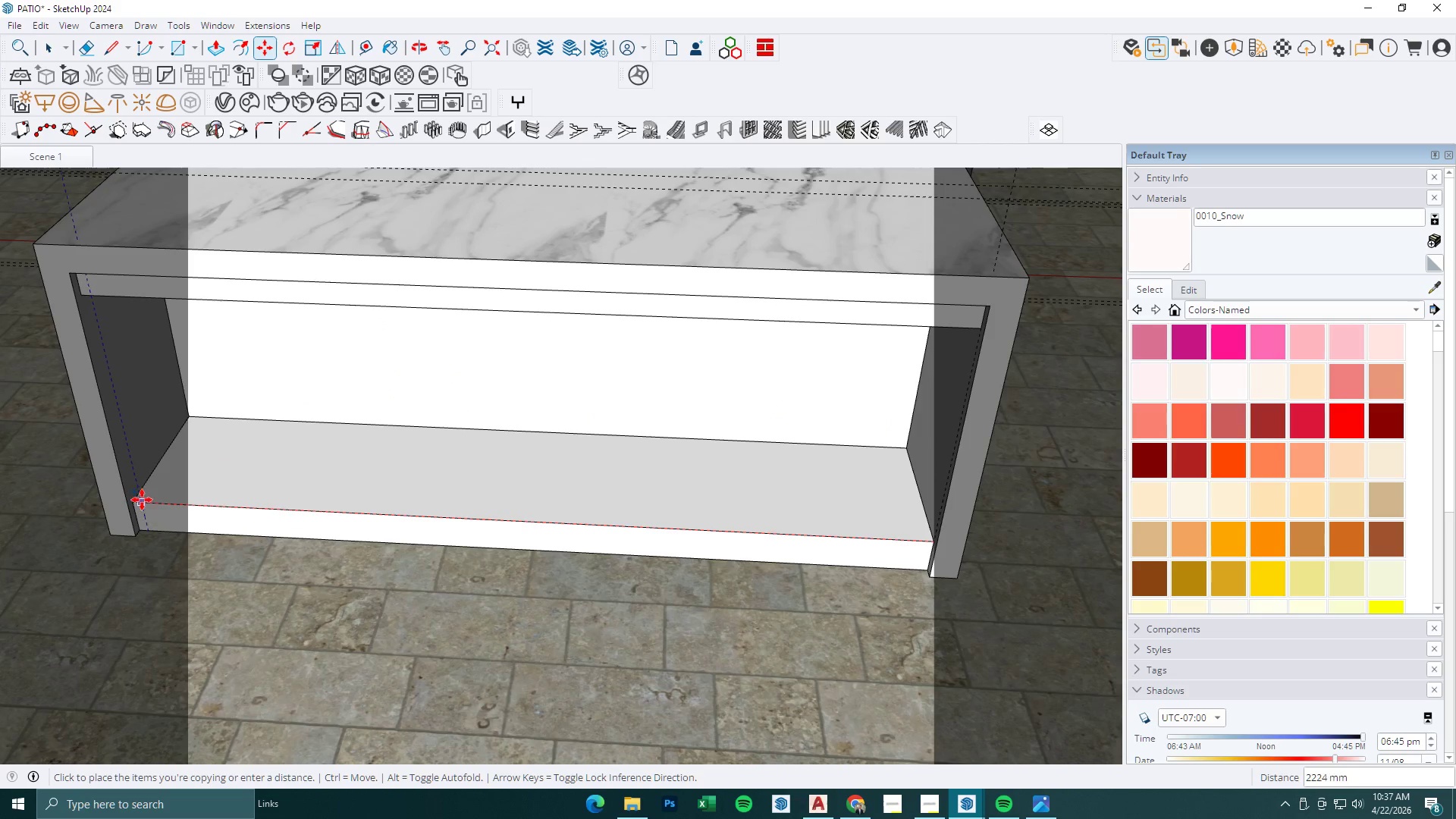 
scroll: coordinate [908, 539], scroll_direction: down, amount: 3.0
 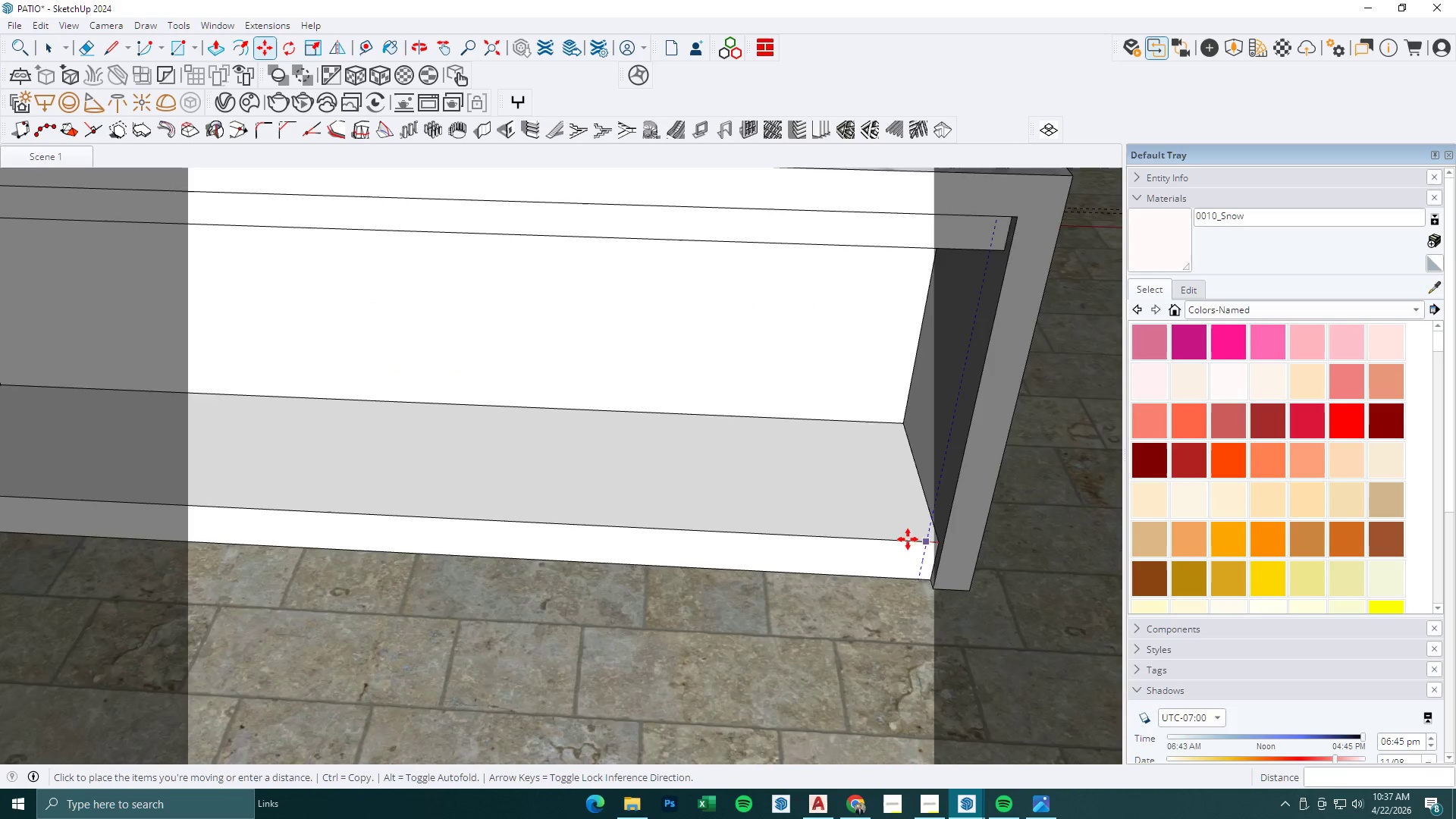 
left_click([140, 500])
 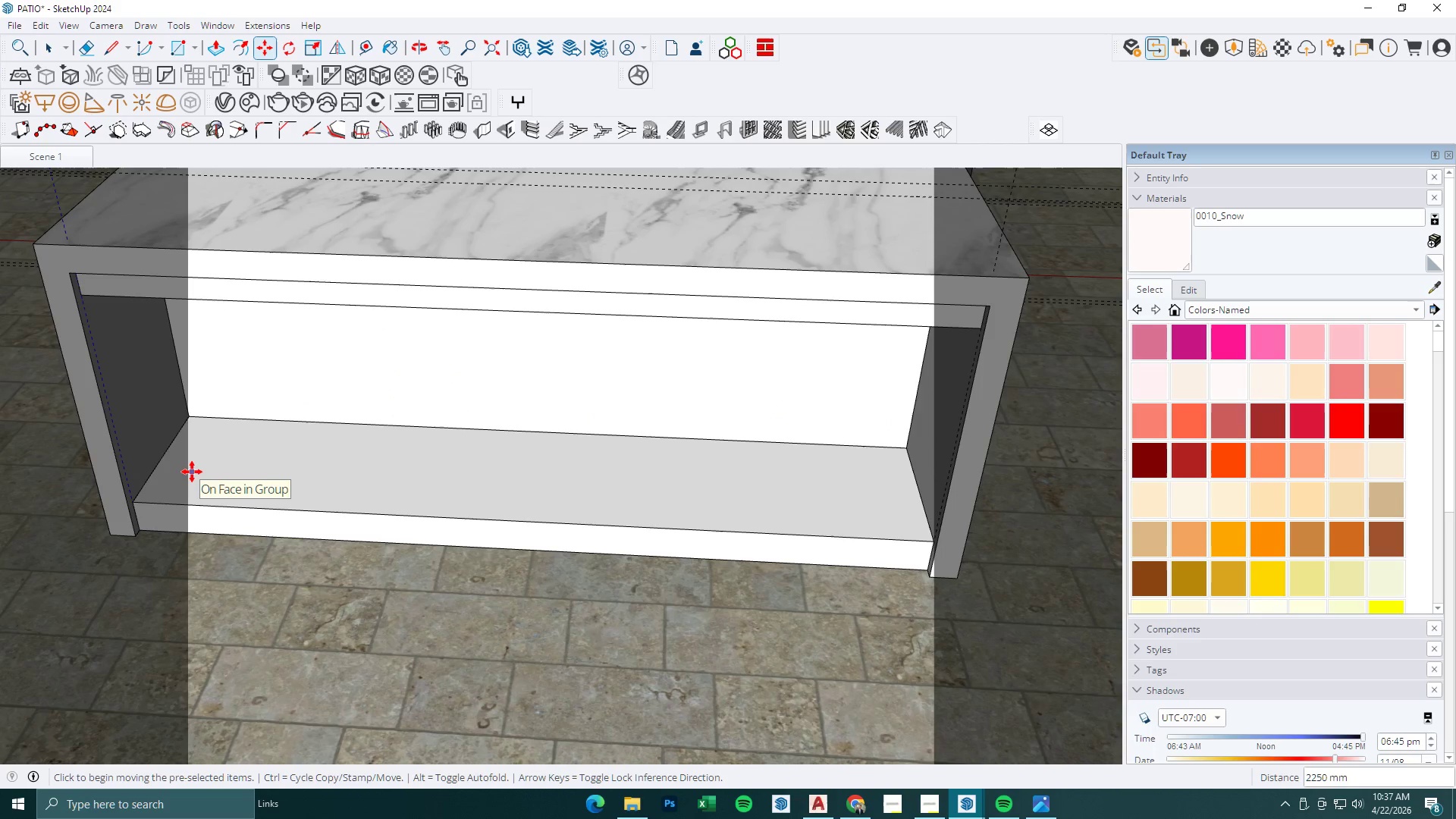 
key(Slash)
 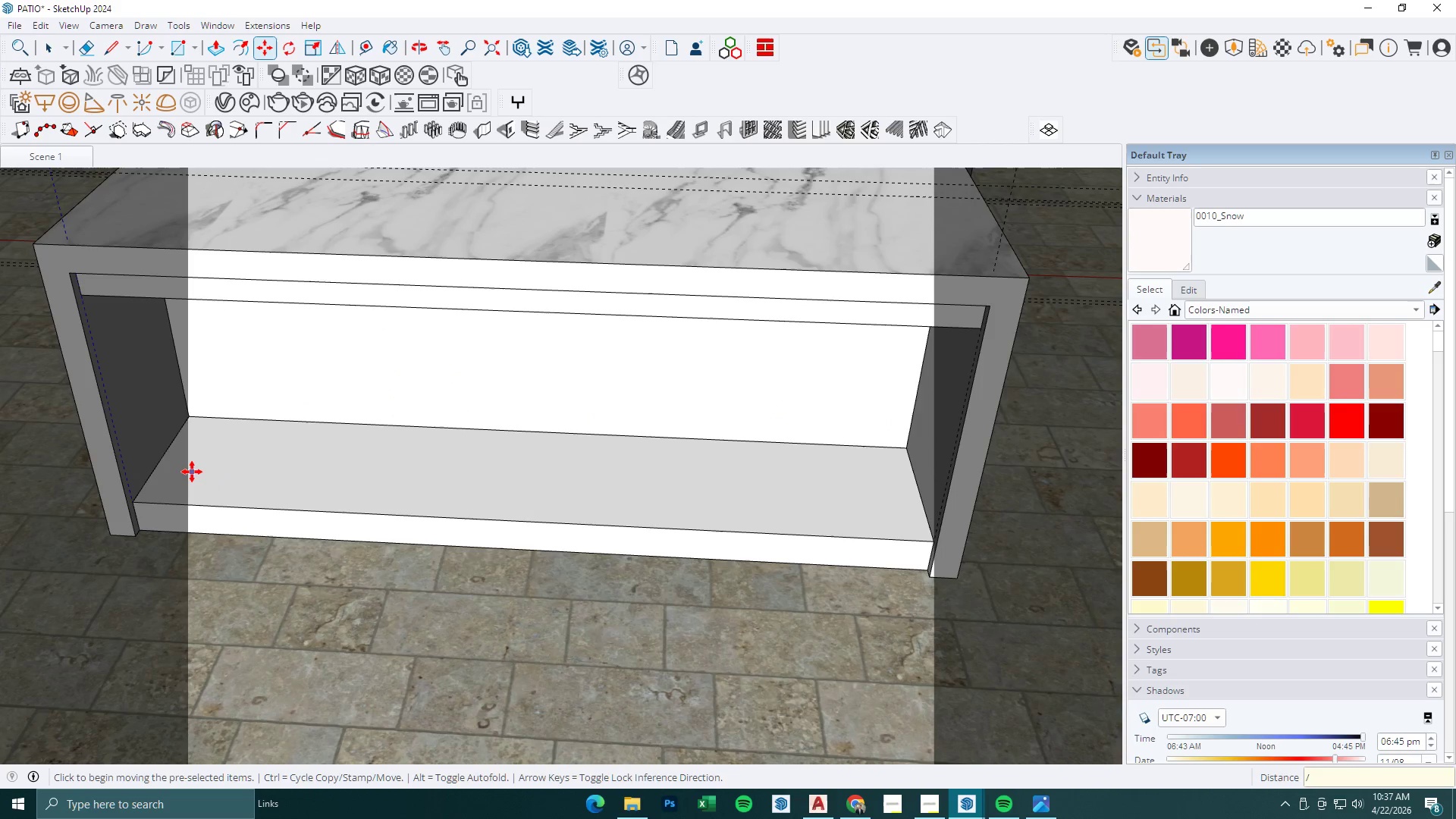 
key(4)
 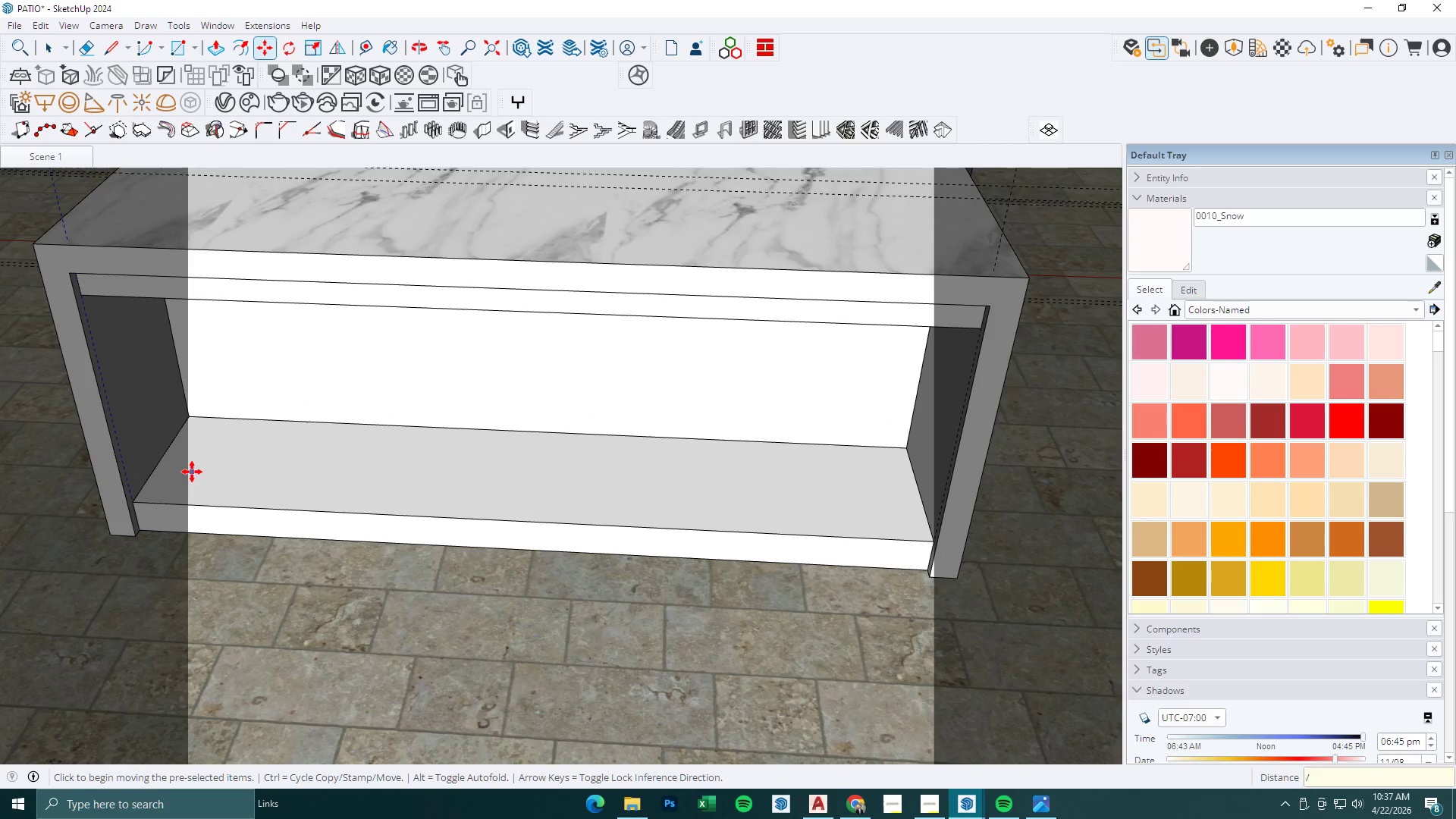 
key(Enter)
 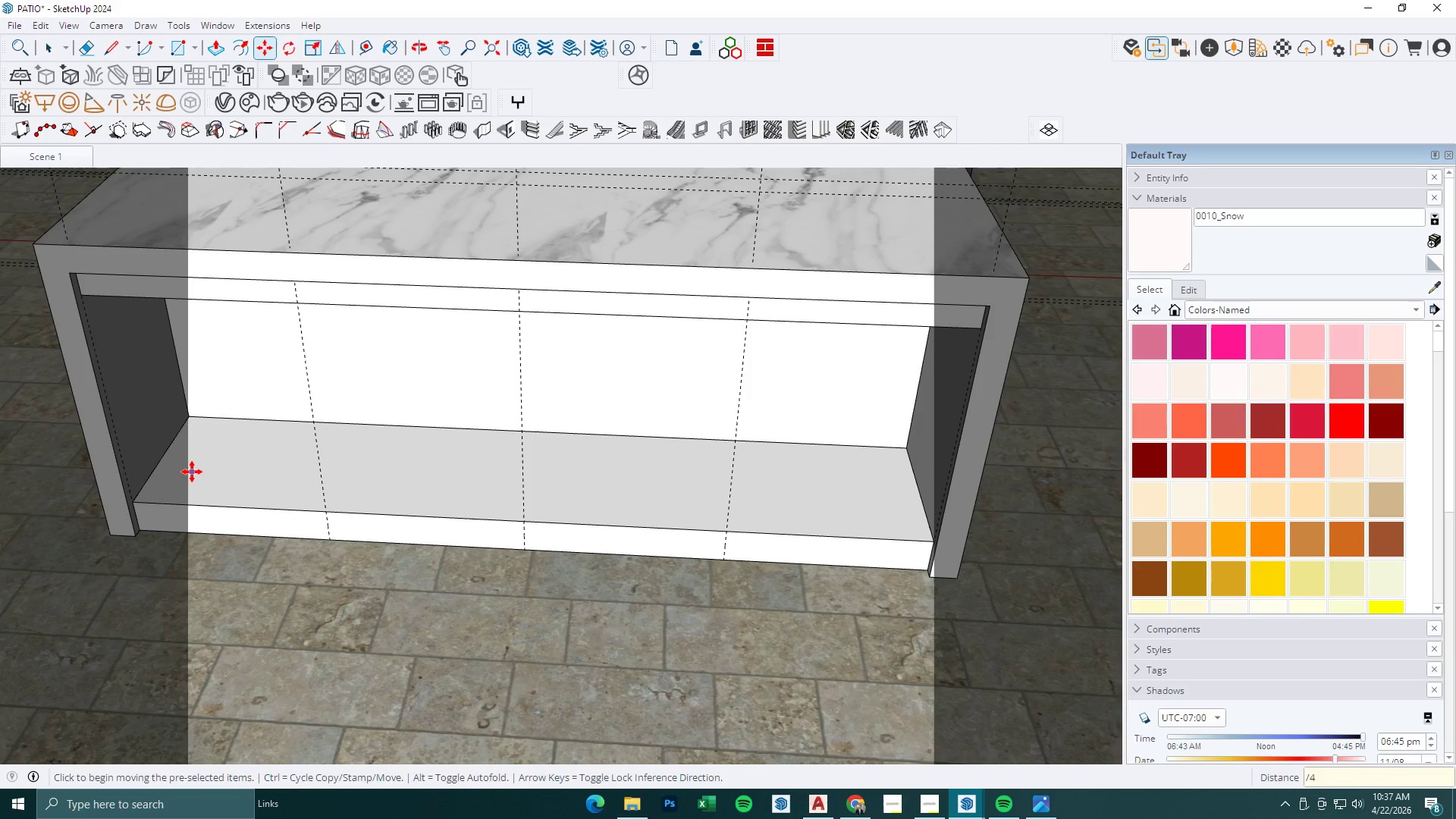 
key(T)
 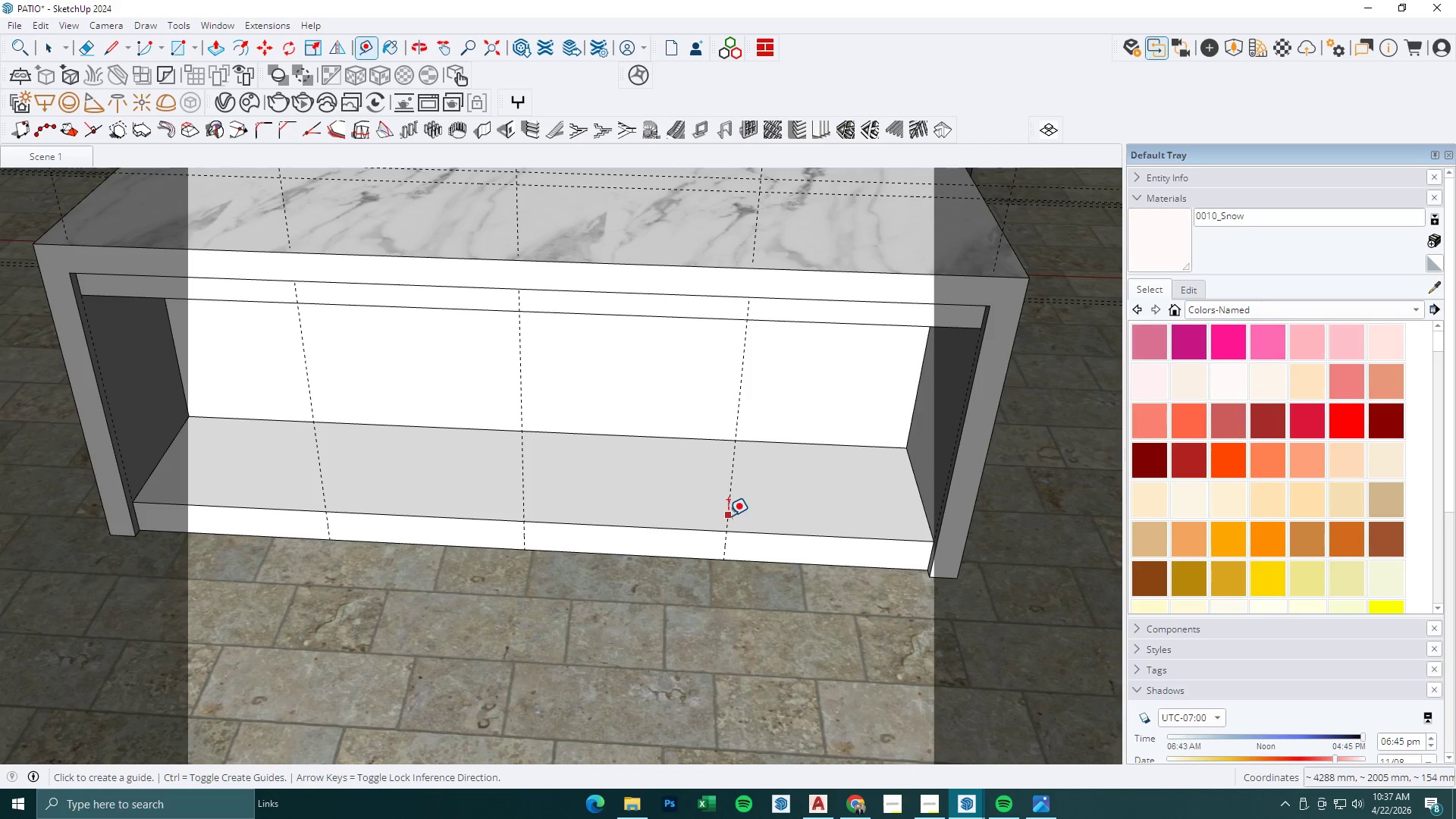 
left_click([727, 516])
 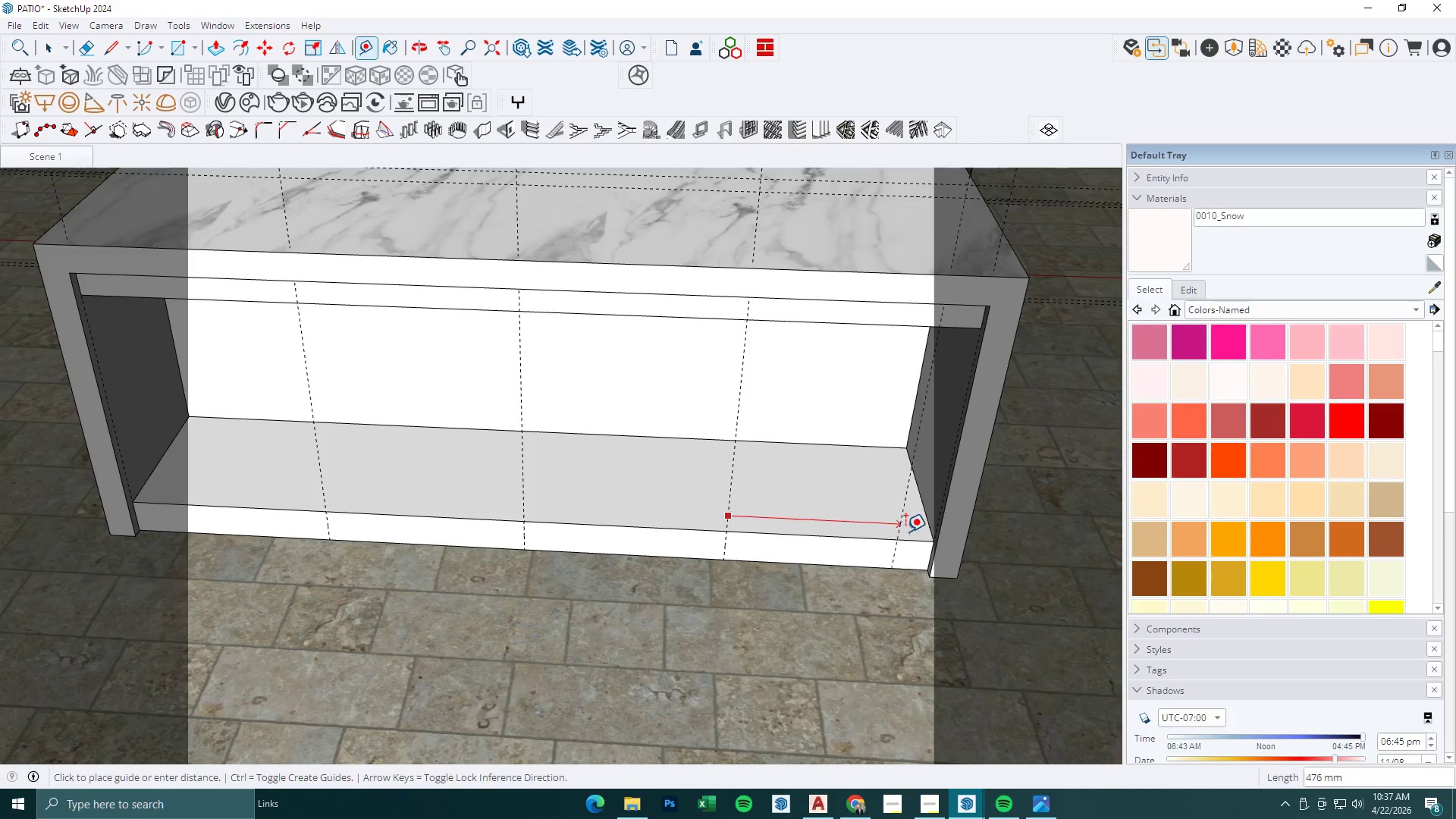 
mouse_move([902, 540])
 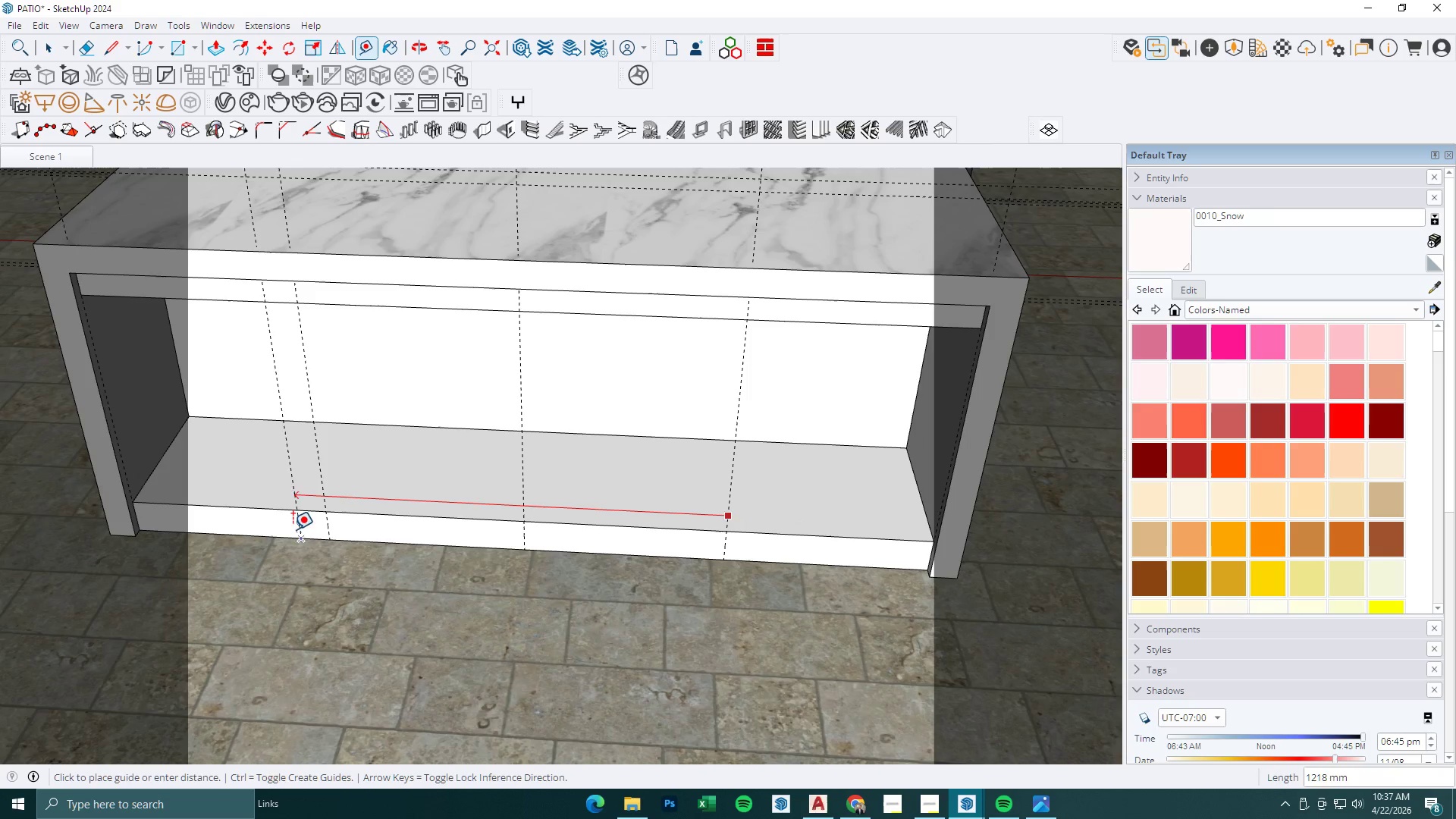 
scroll: coordinate [282, 529], scroll_direction: down, amount: 1.0
 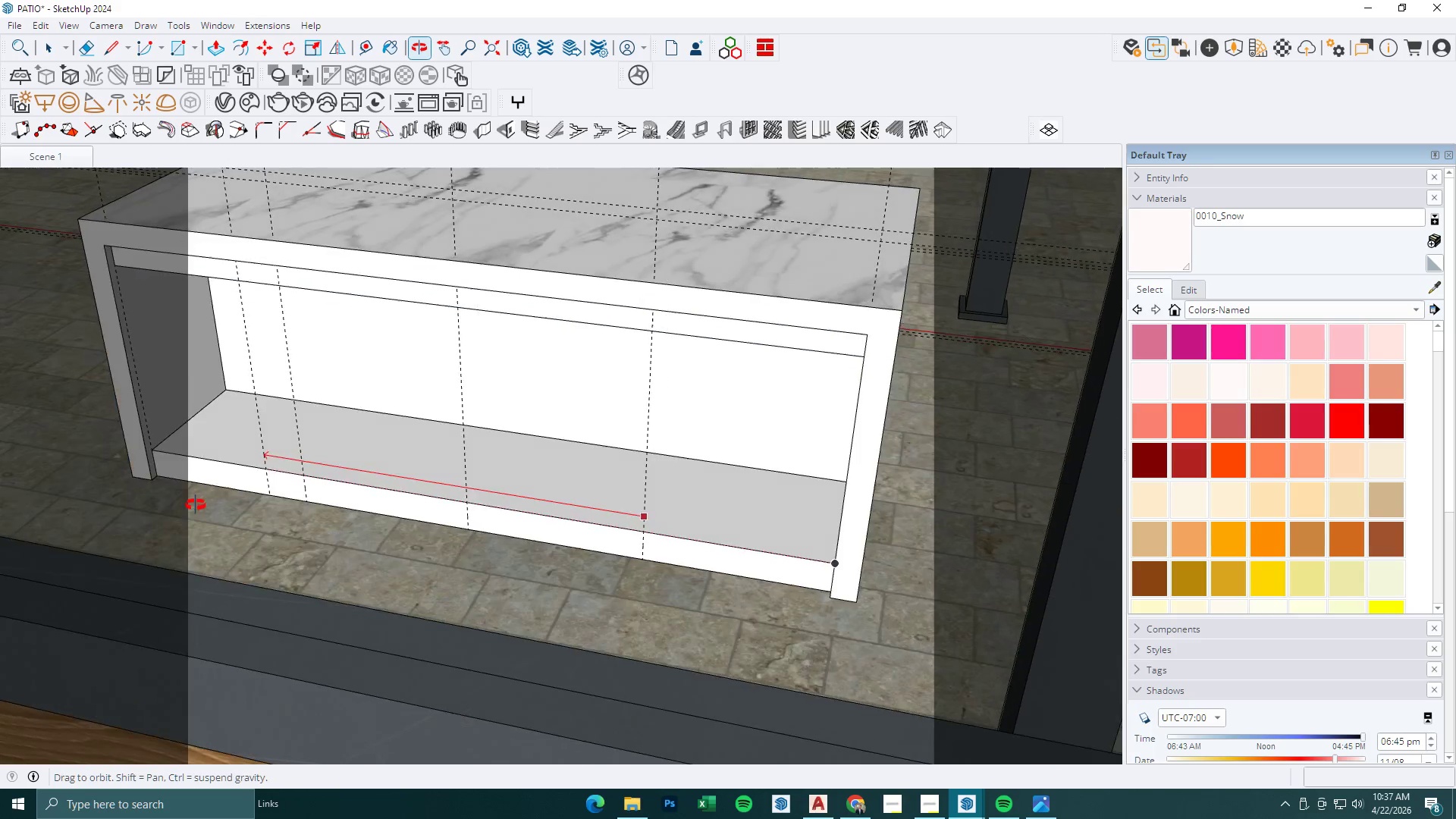 
key(Space)
 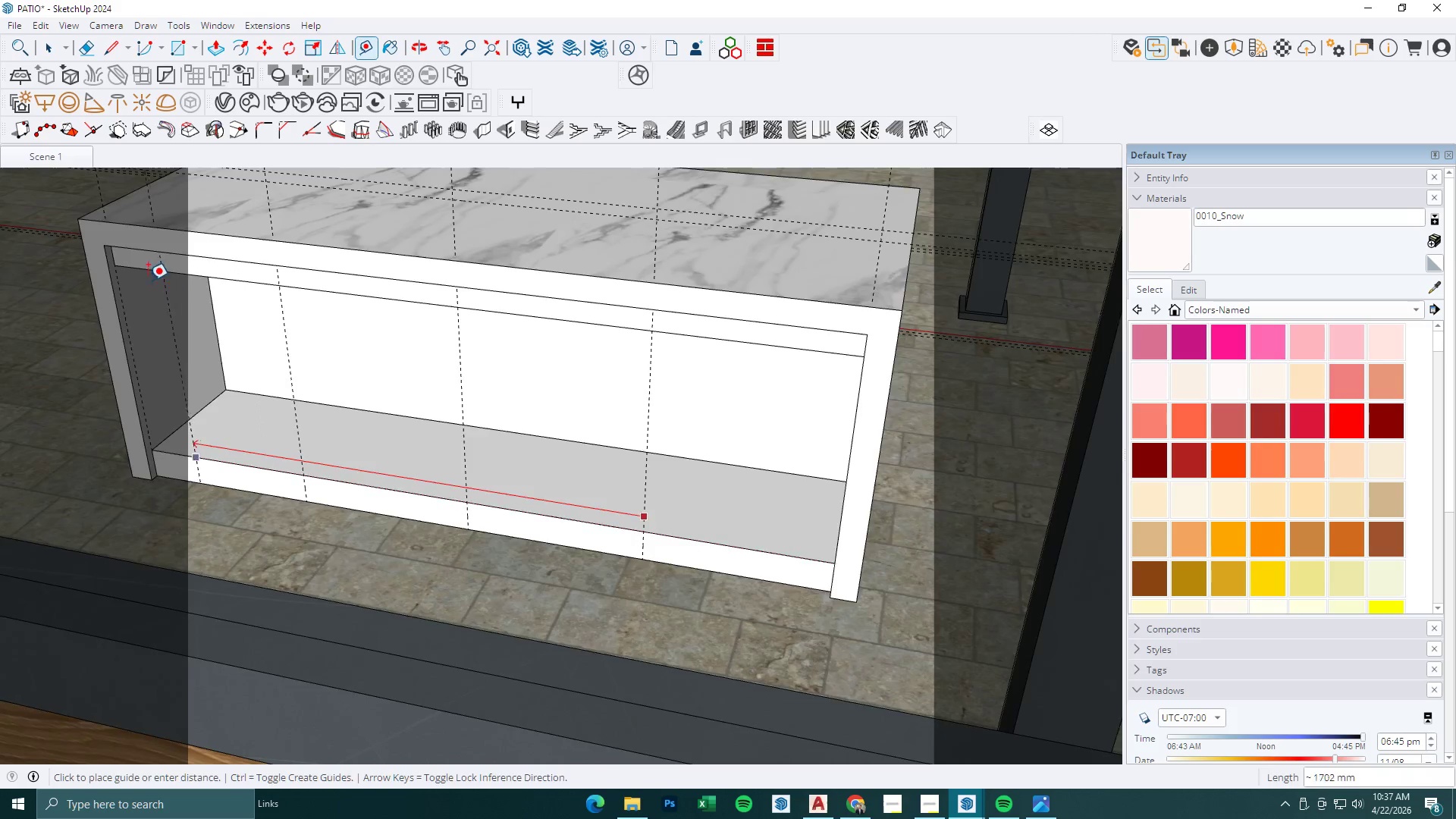 
key(Escape)
 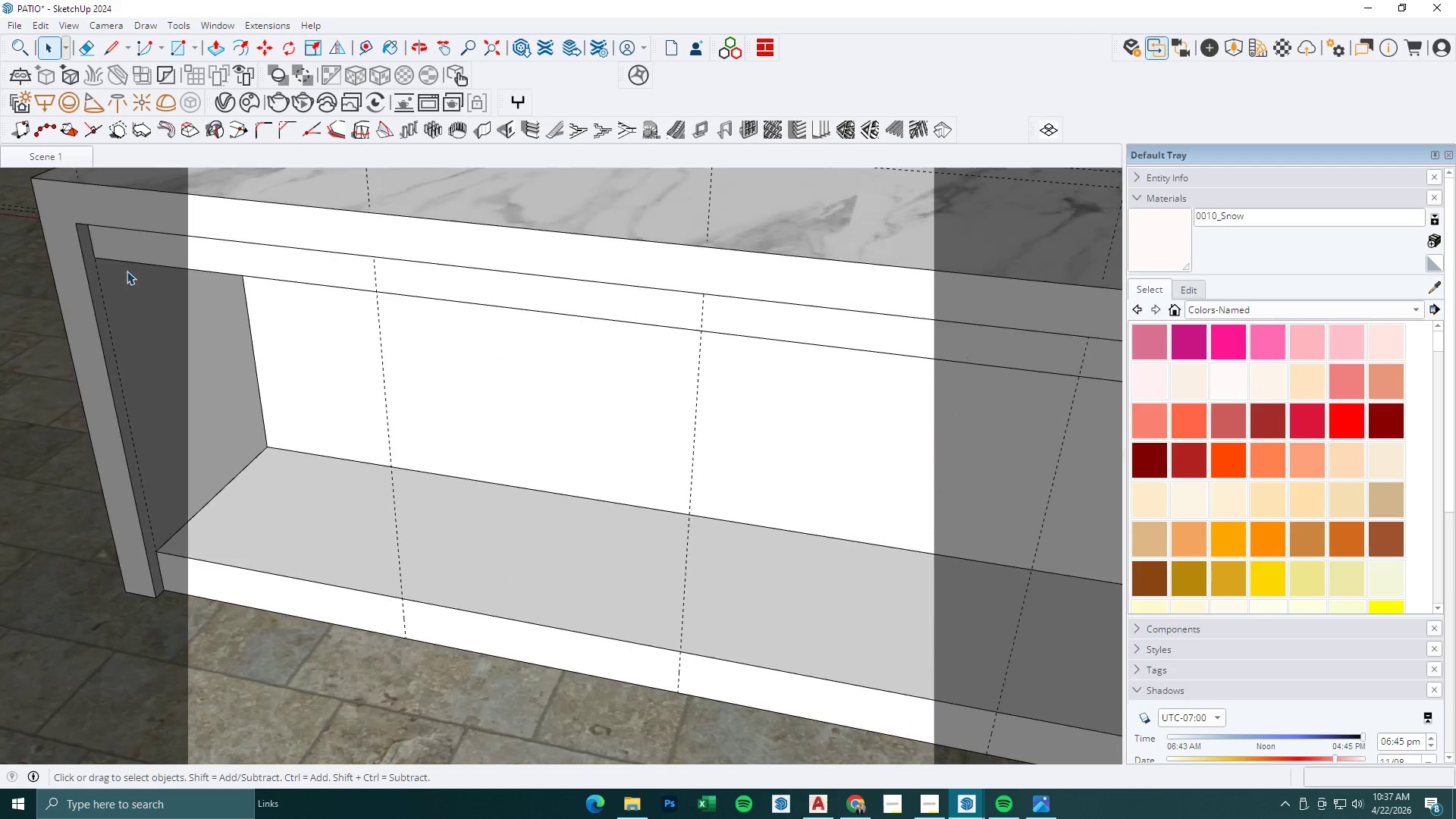 
key(R)
 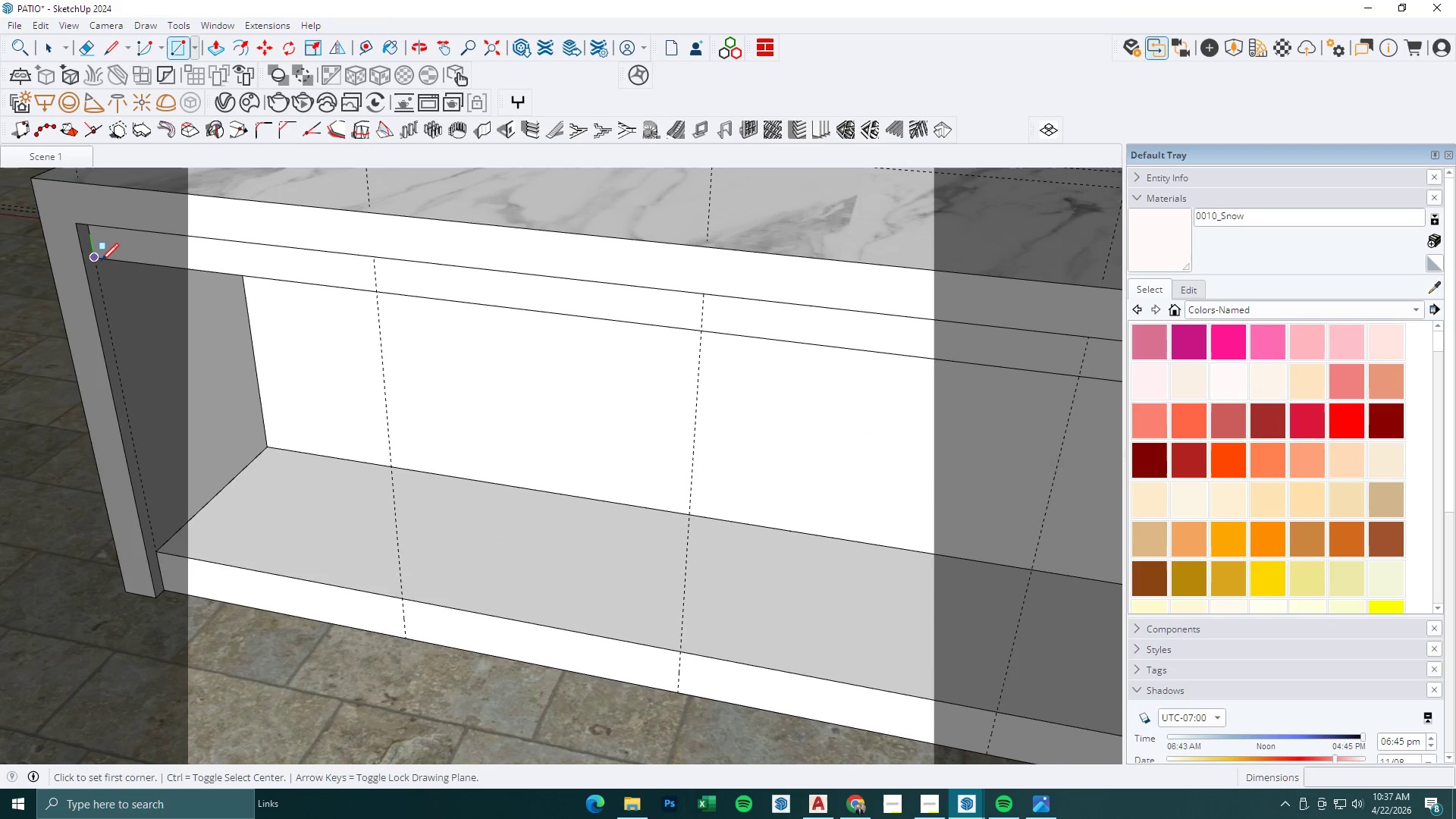 
scroll: coordinate [142, 277], scroll_direction: up, amount: 5.0
 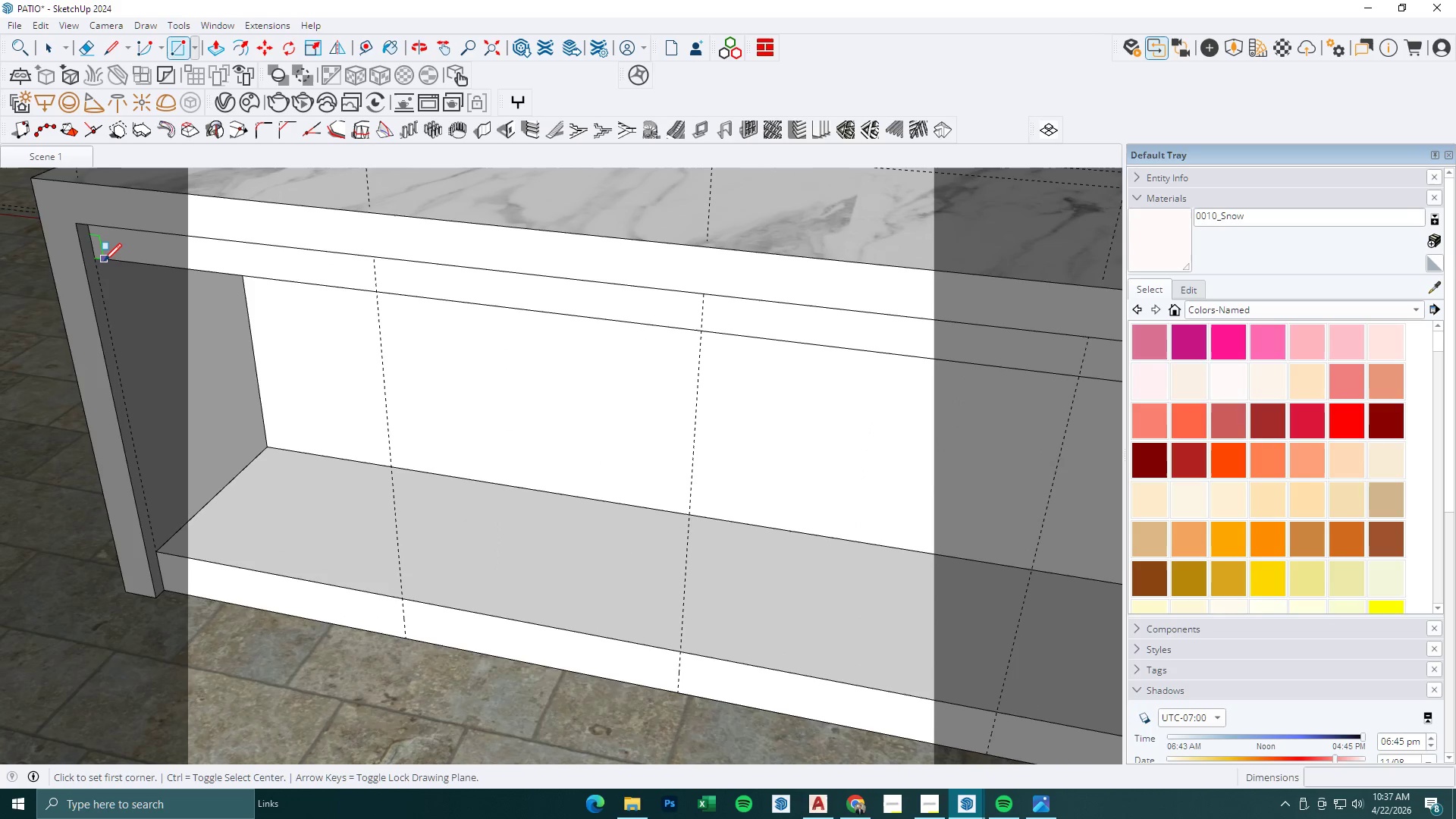 
left_click([101, 261])
 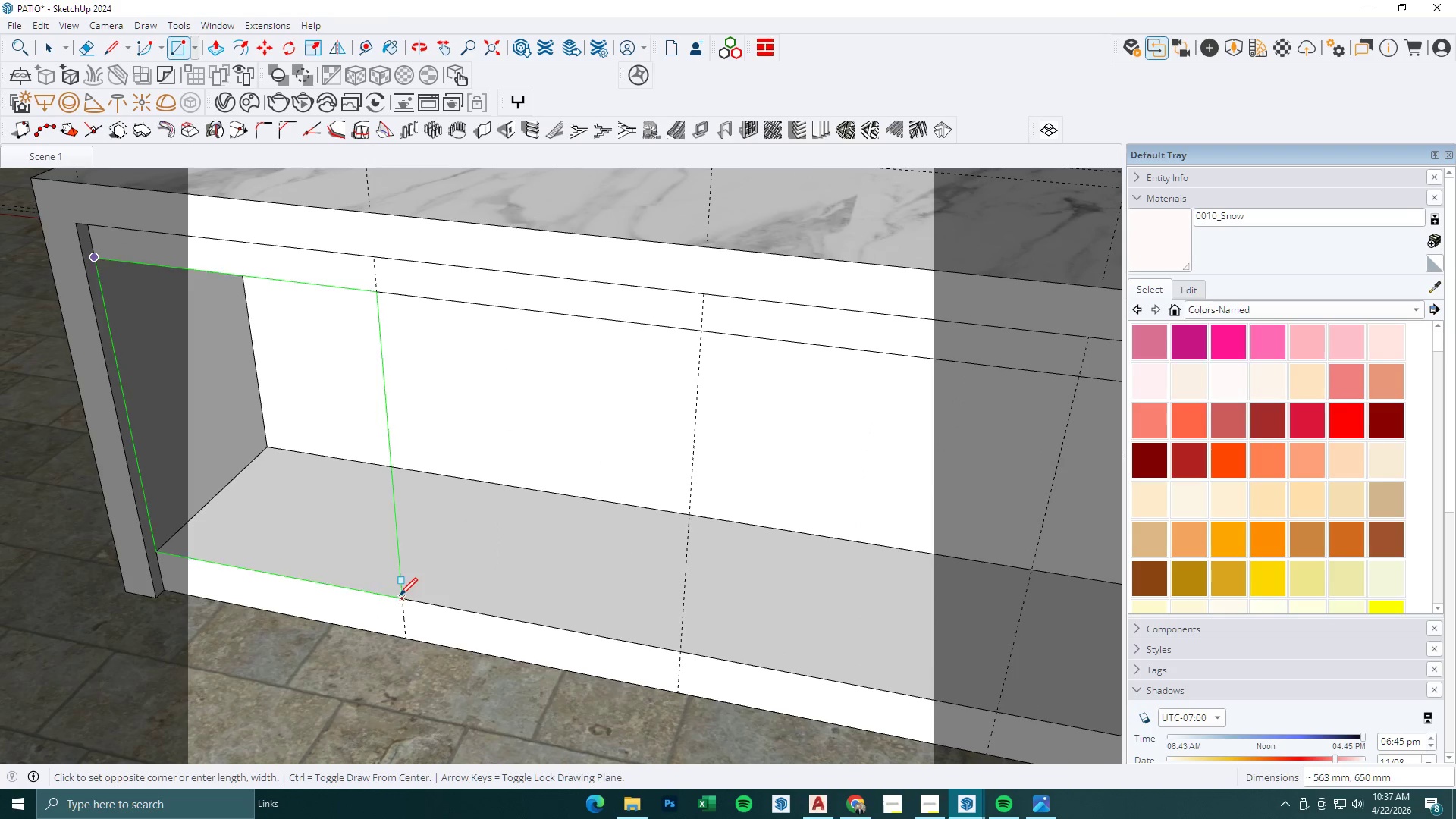 
left_click([400, 598])